 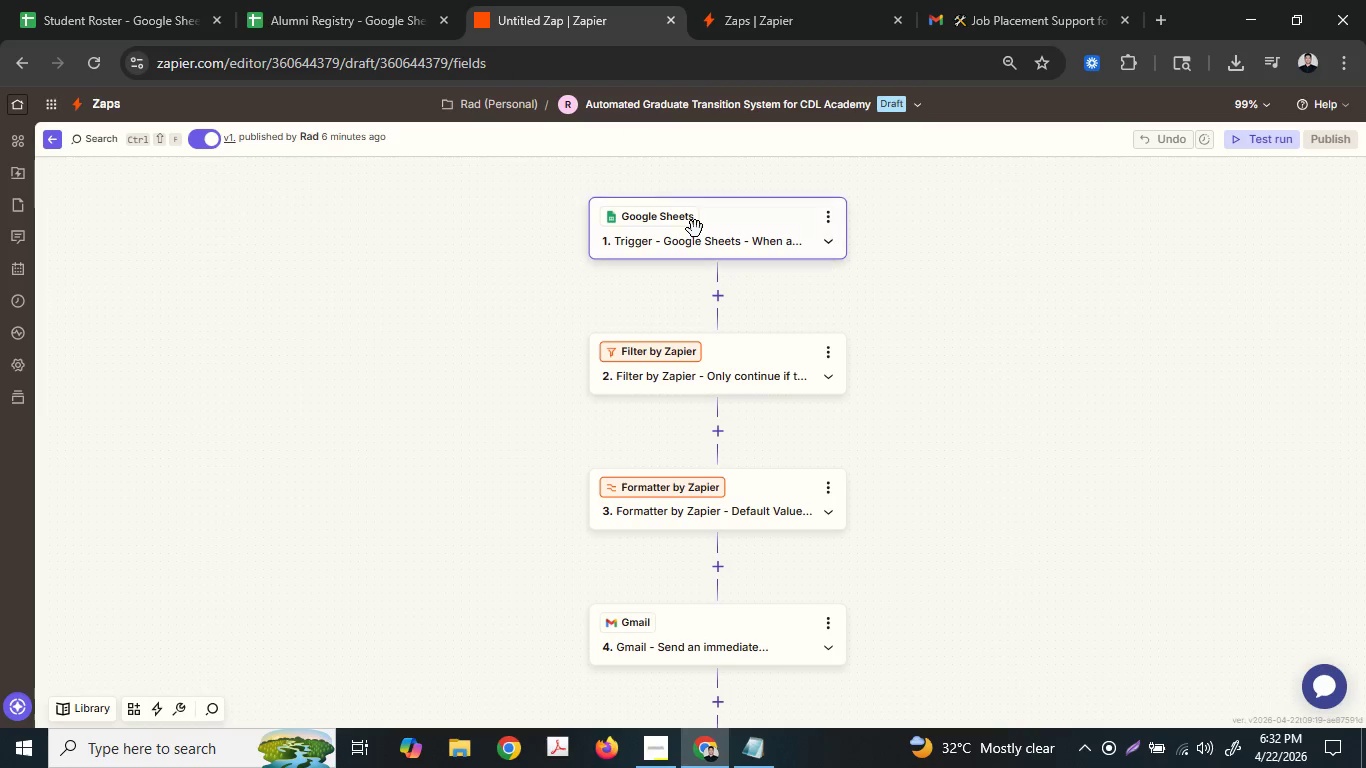 
mouse_move([812, 118])
 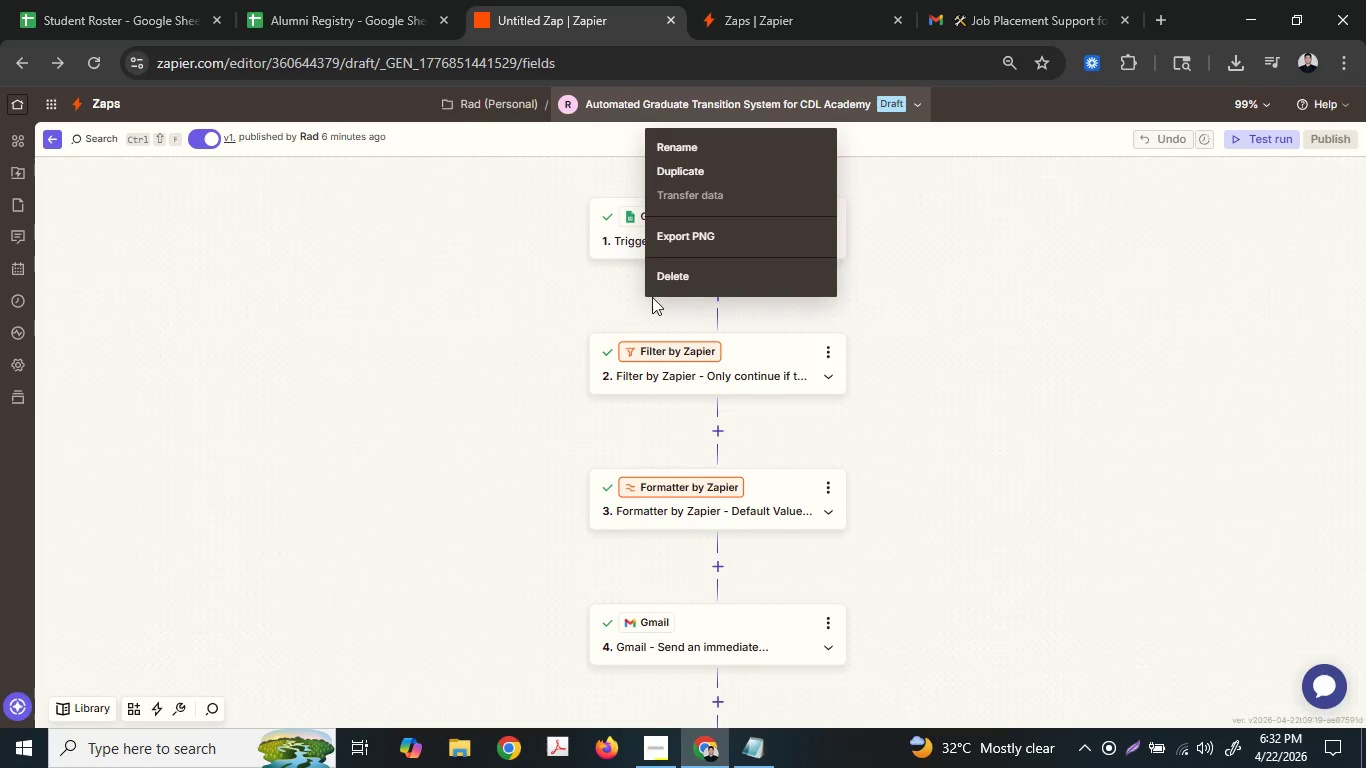 
left_click([619, 247])
 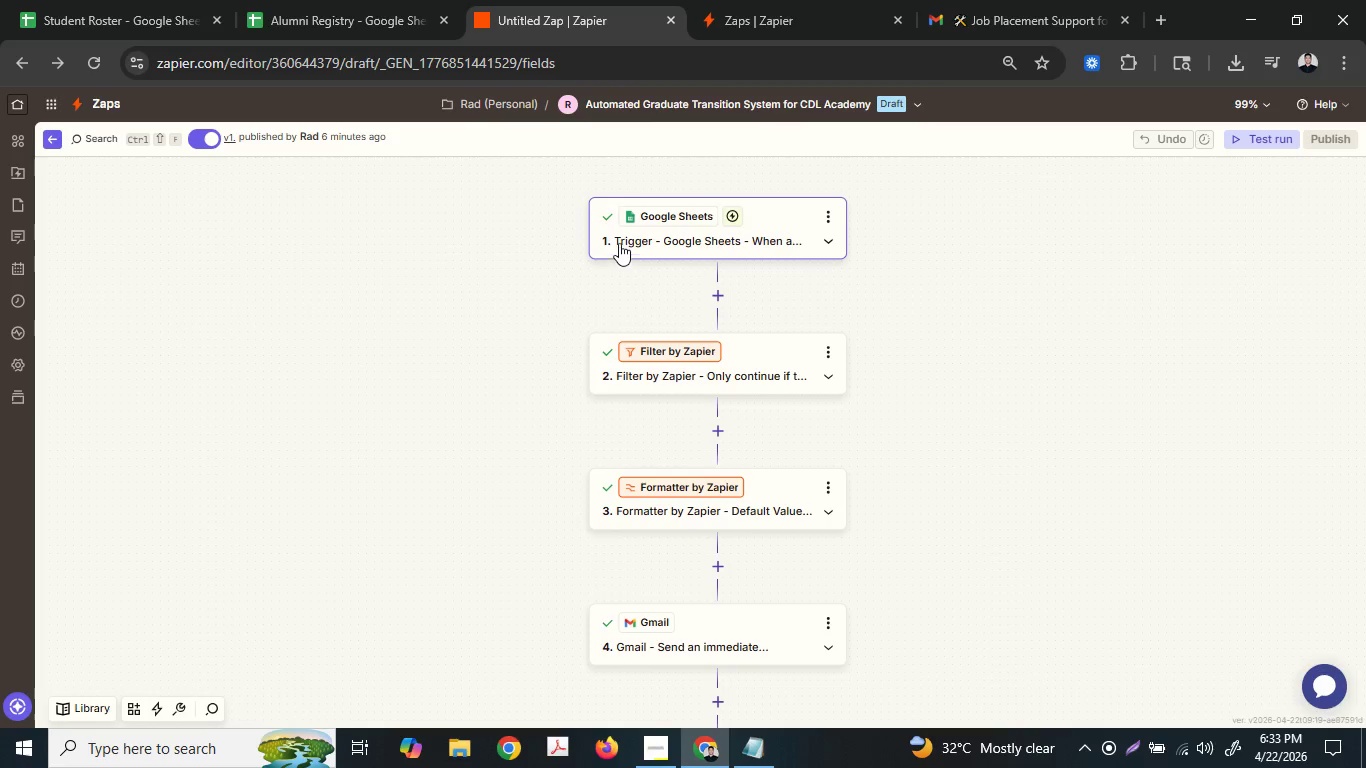 
left_click([620, 243])
 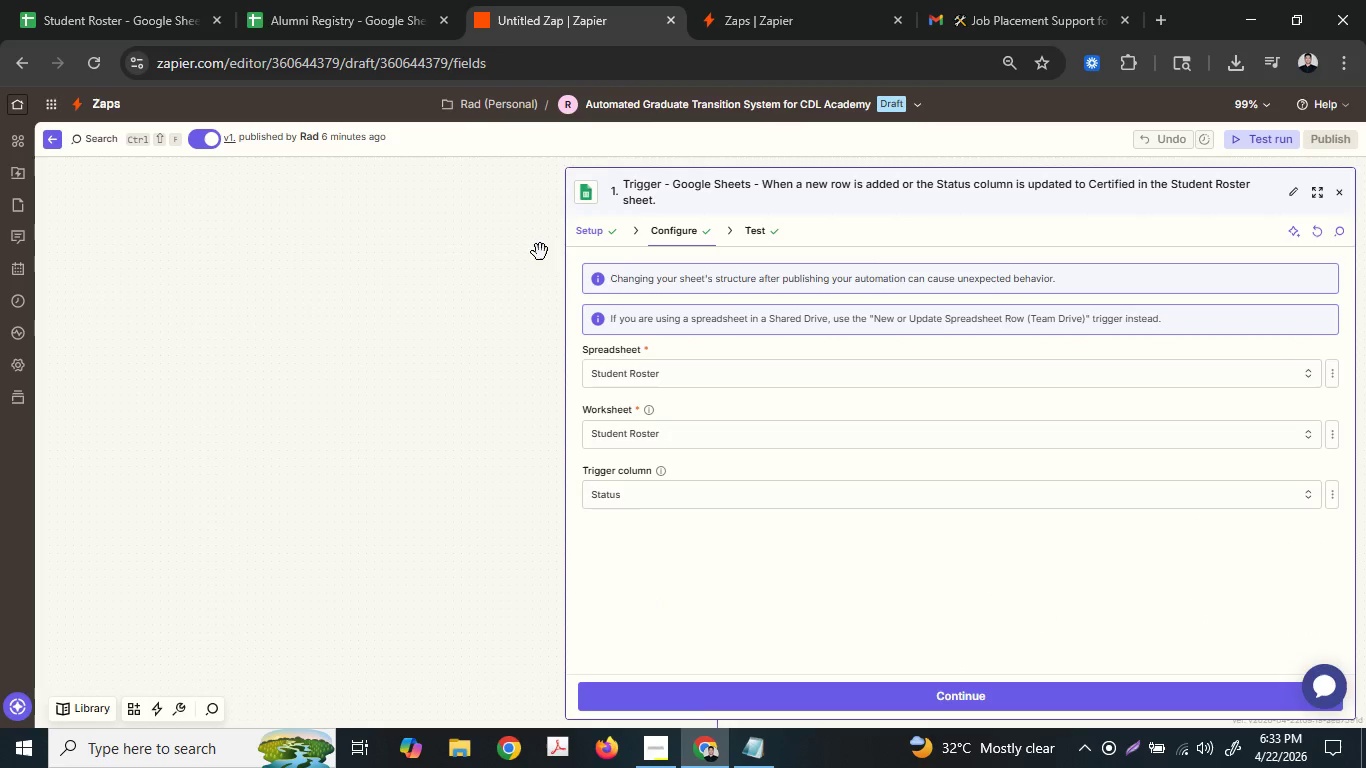 
left_click_drag(start_coordinate=[518, 256], to_coordinate=[142, 254])
 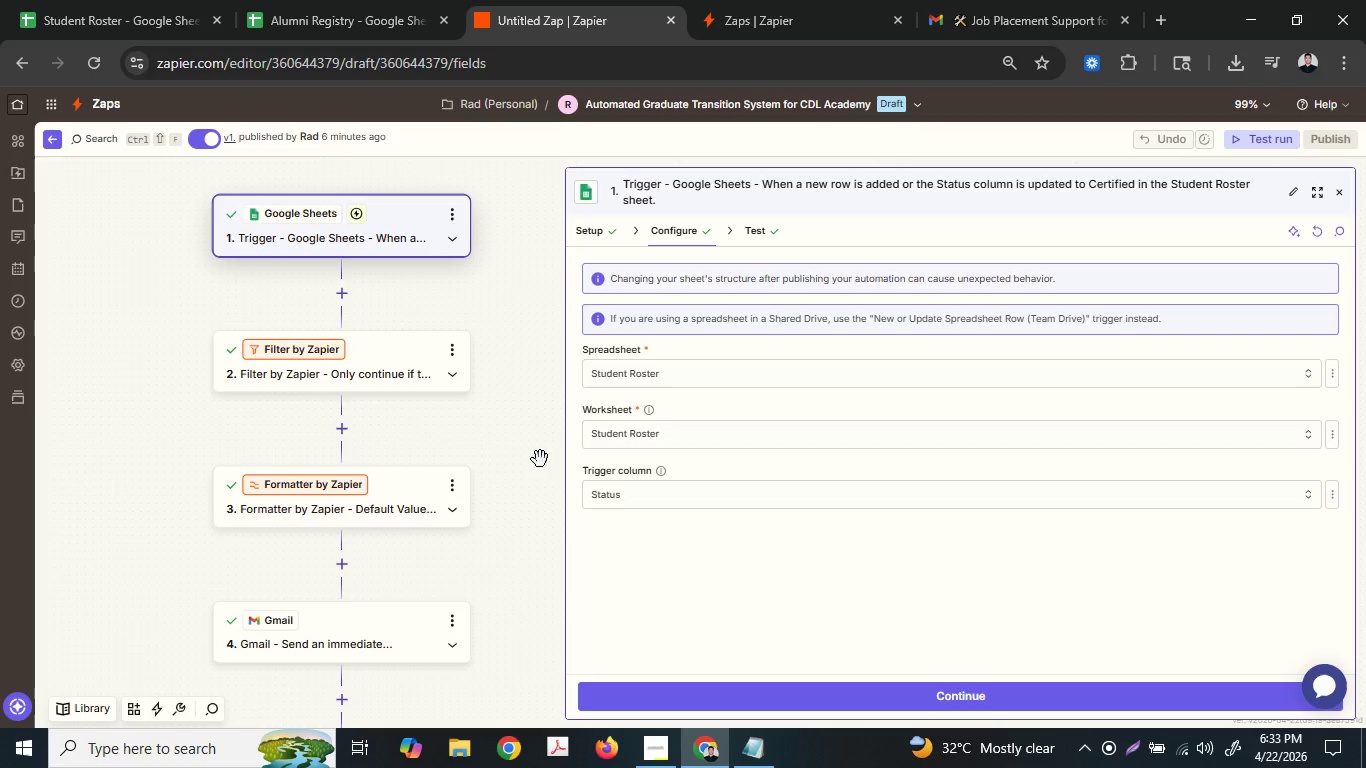 
left_click([372, 385])
 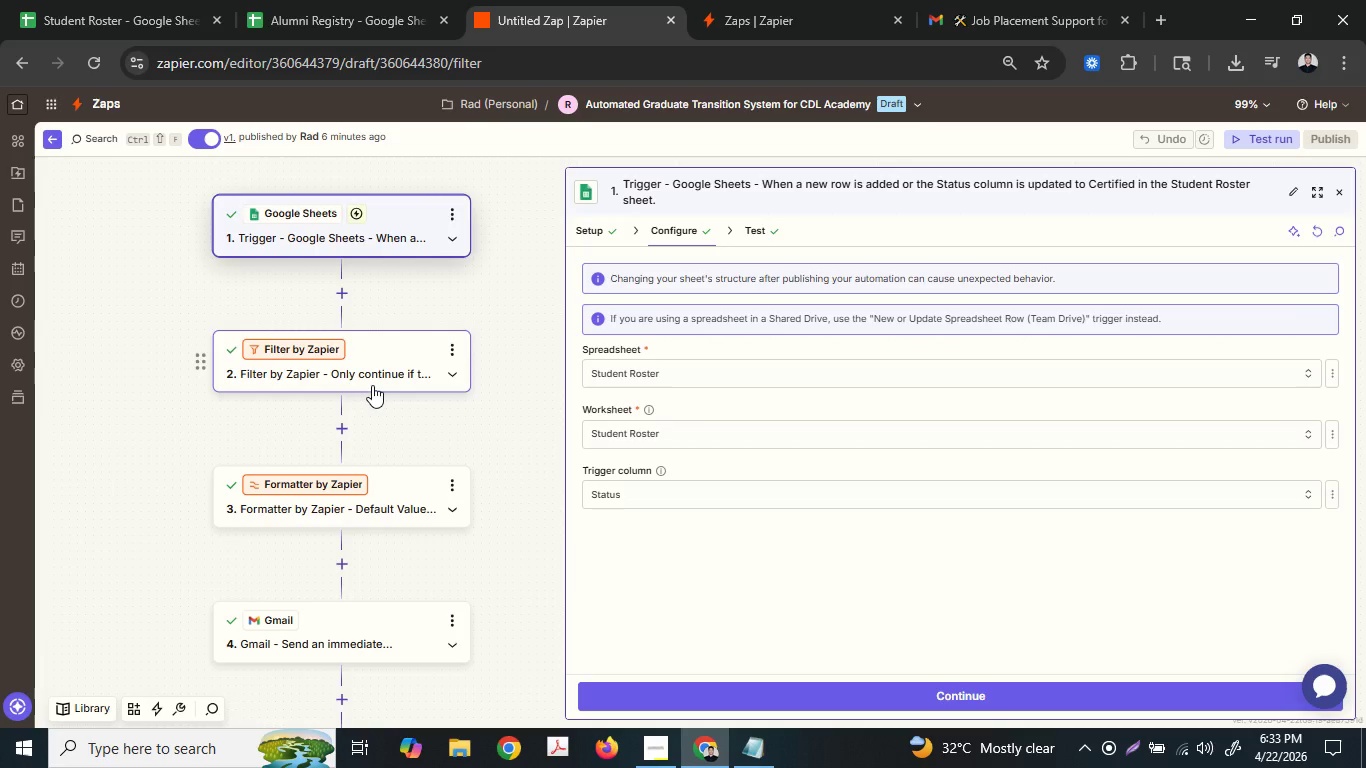 
scroll: coordinate [371, 388], scroll_direction: down, amount: 11.0
 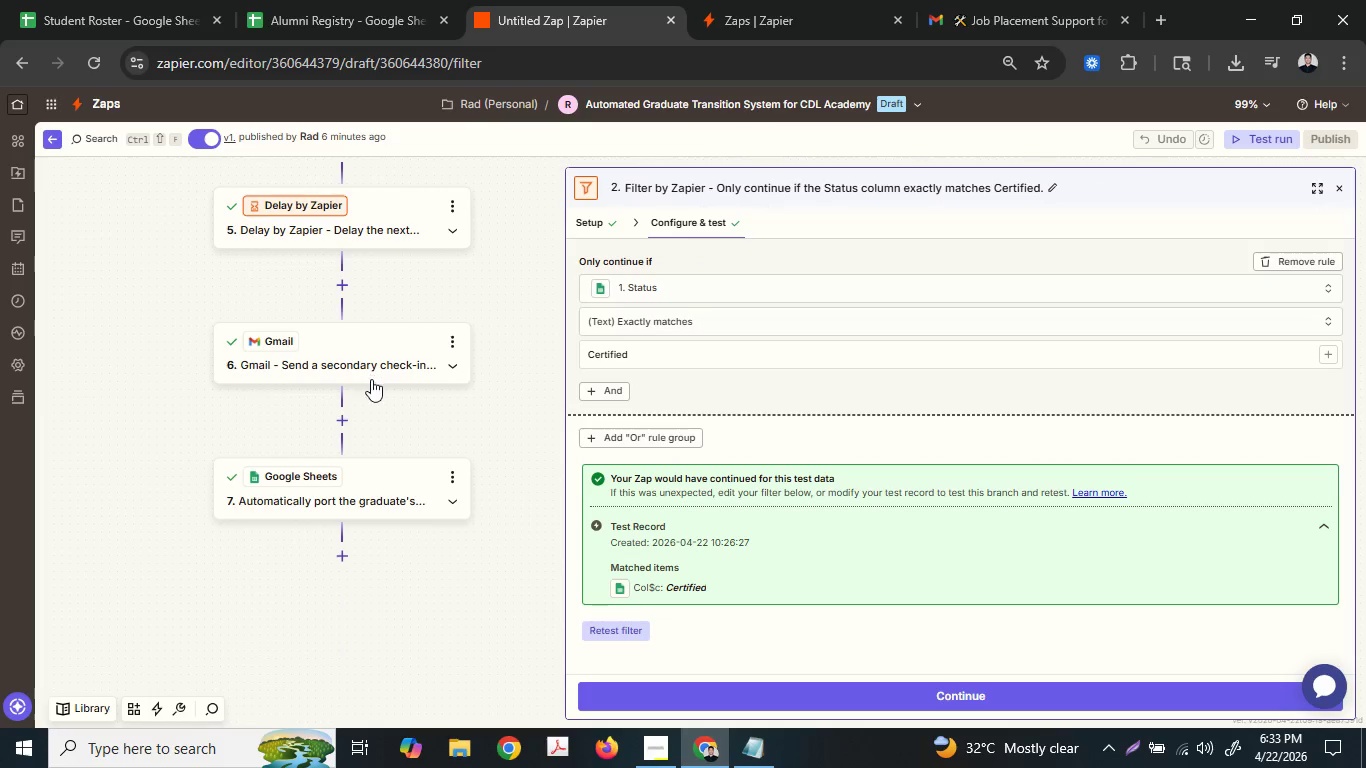 
left_click([371, 376])
 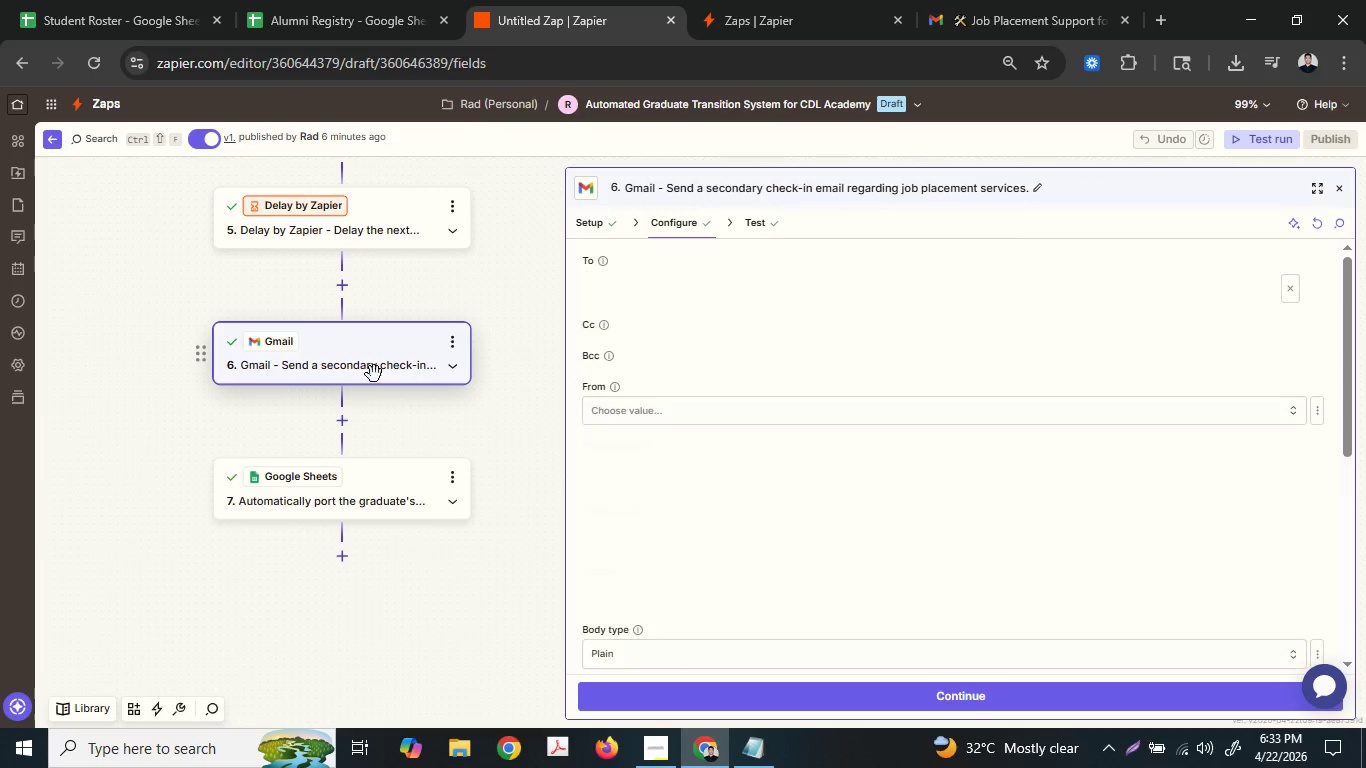 
scroll: coordinate [951, 367], scroll_direction: down, amount: 4.0
 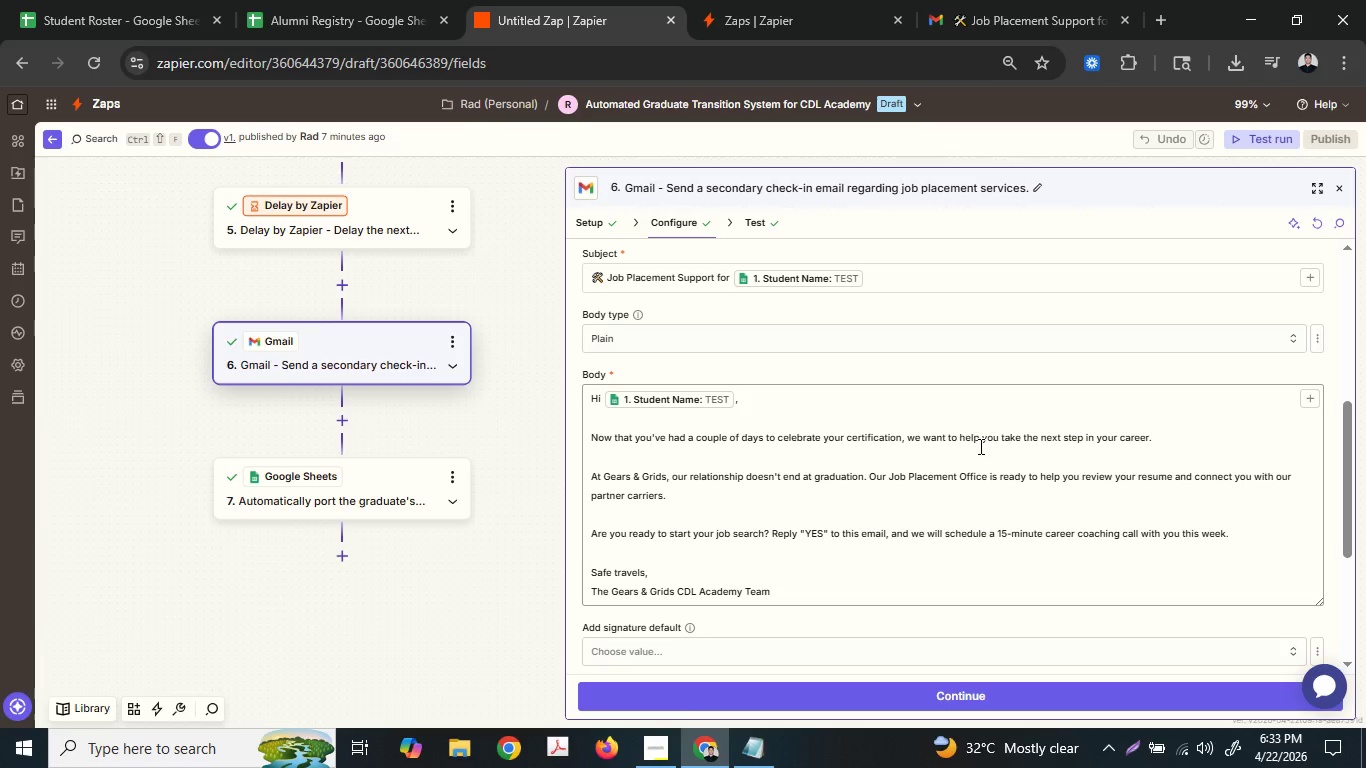 
wait(9.44)
 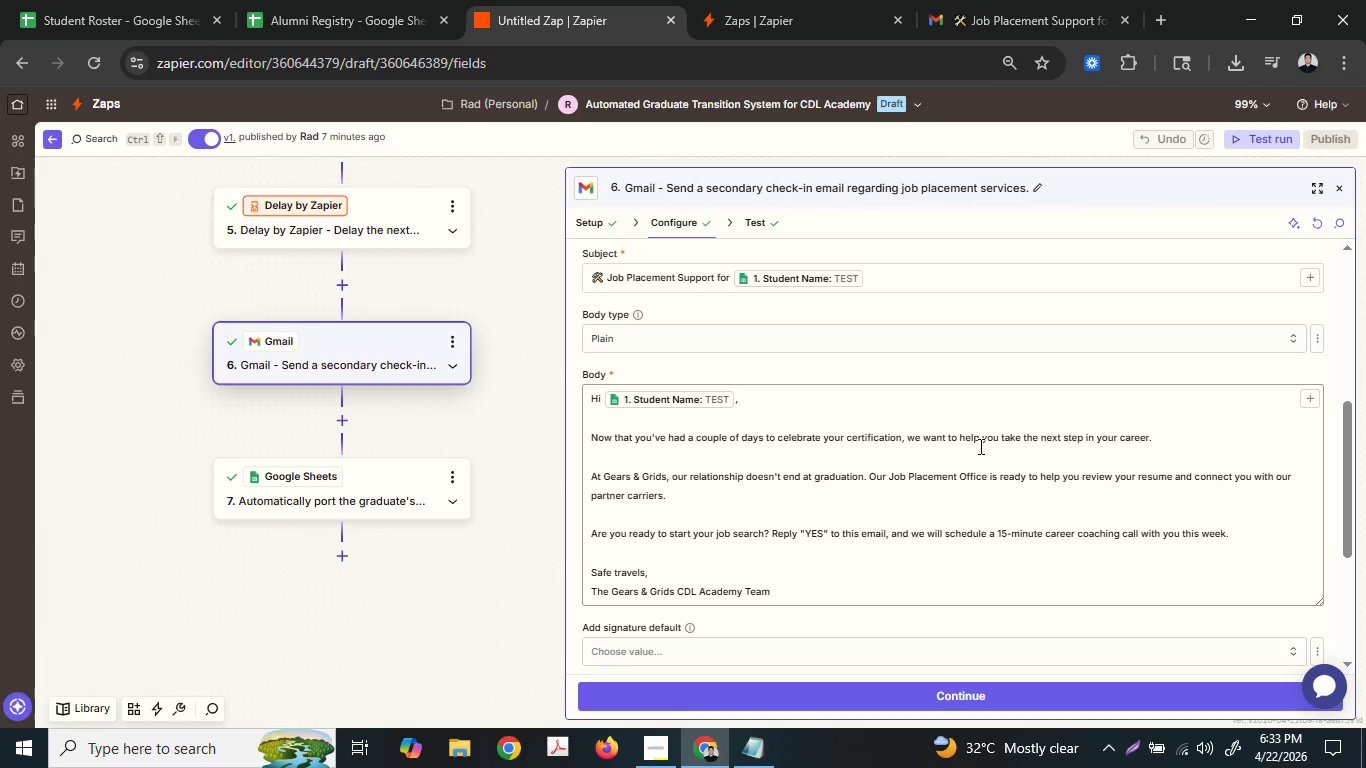 
left_click([776, 473])
 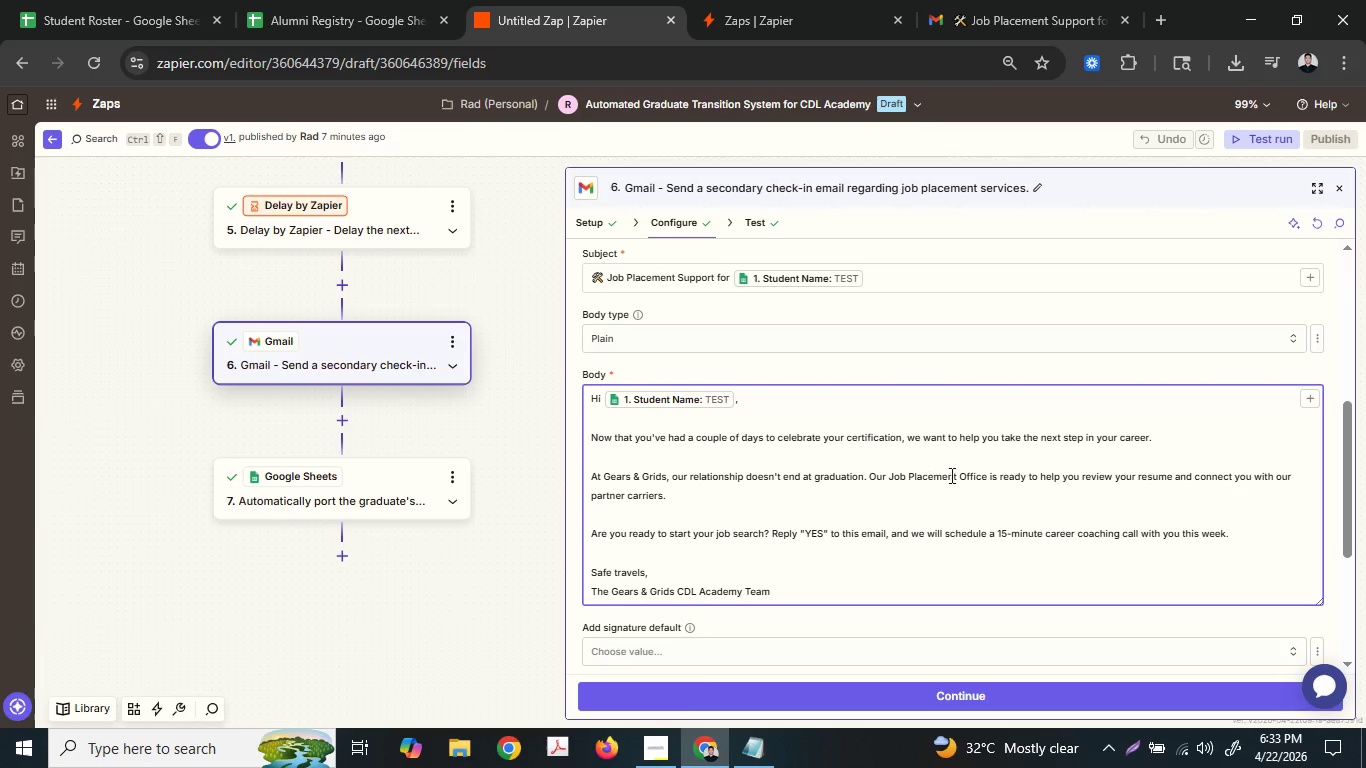 
wait(9.25)
 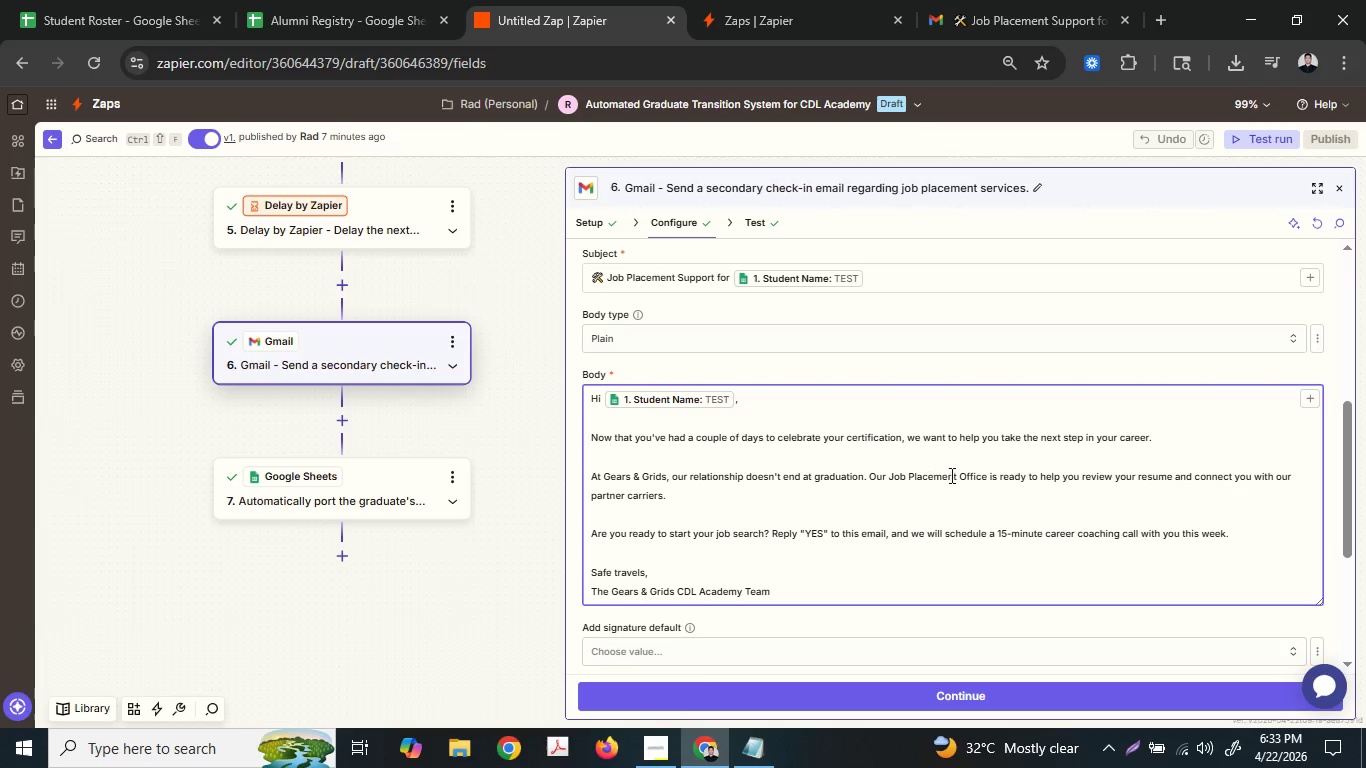 
left_click([1290, 476])
 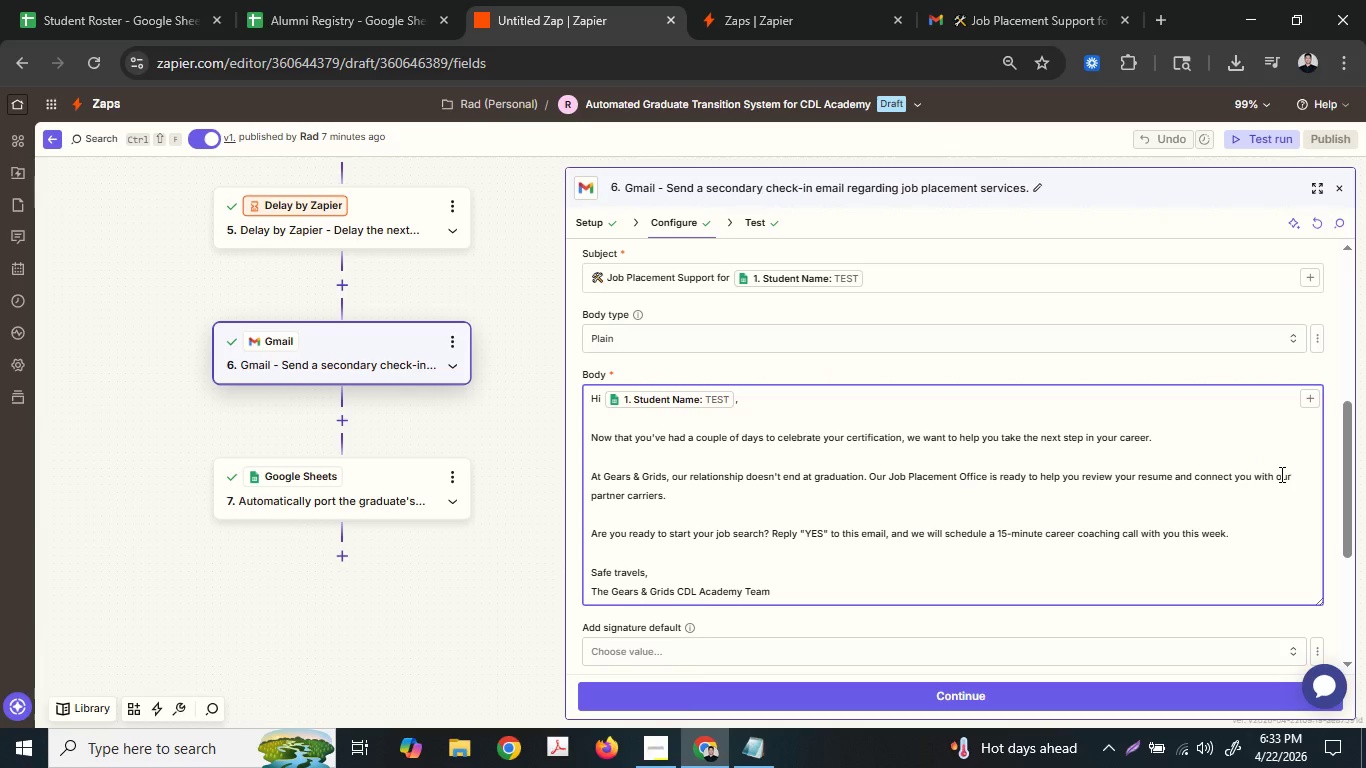 
type( list of)
 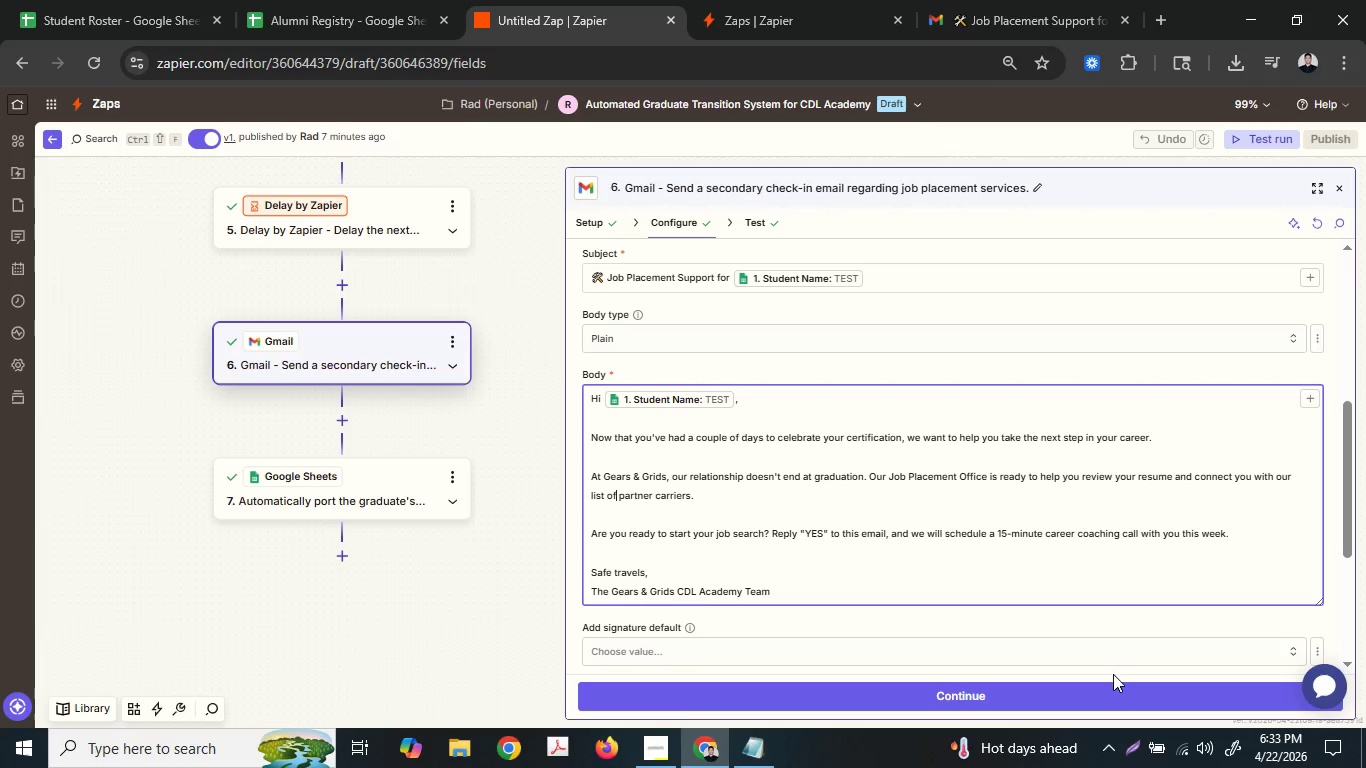 
left_click([1104, 688])
 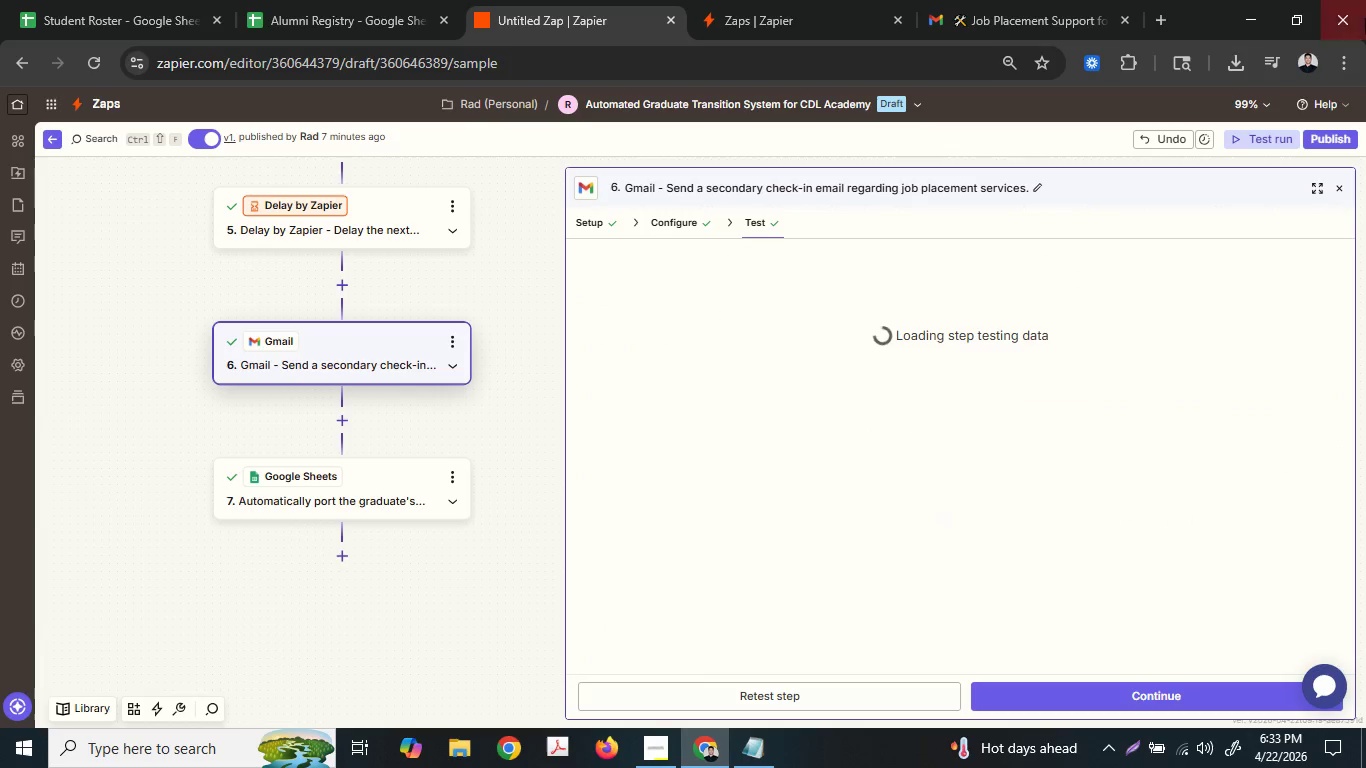 
left_click([1318, 140])
 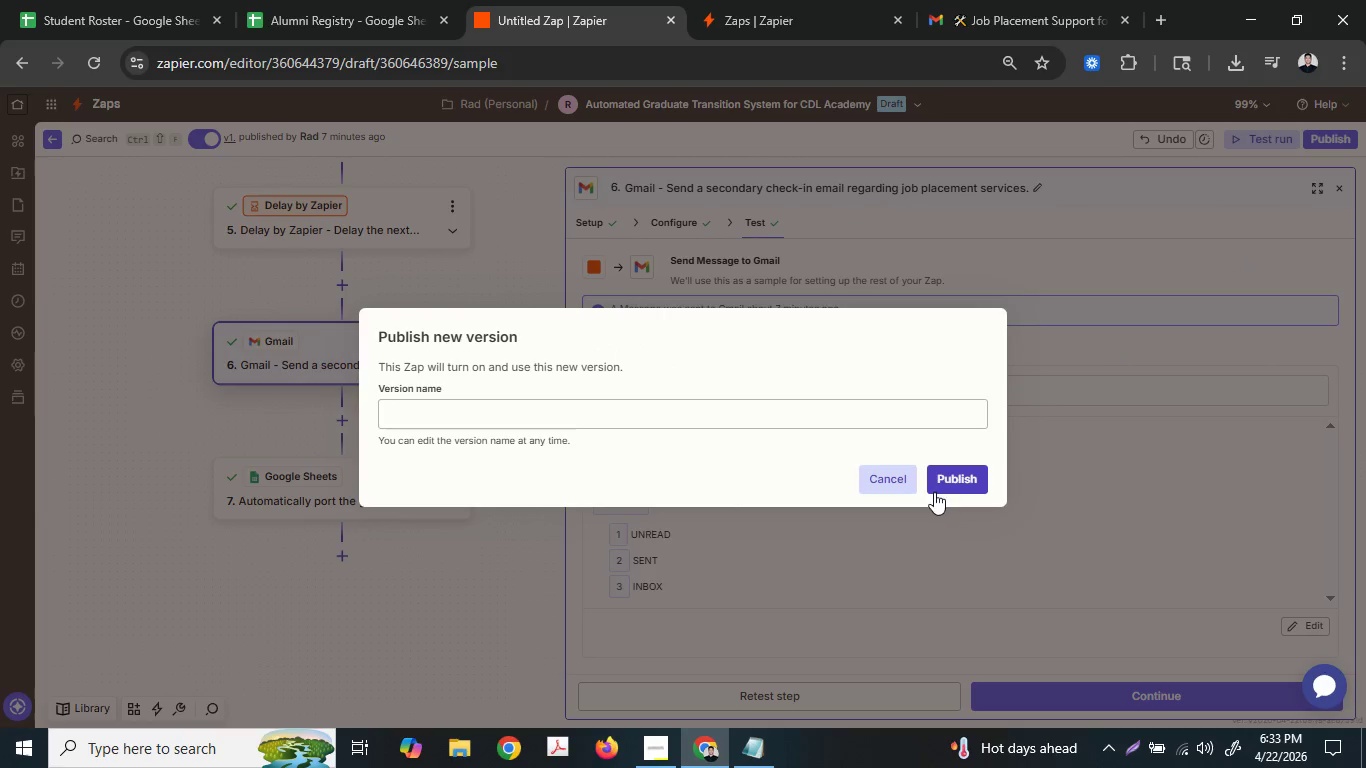 
left_click([952, 471])
 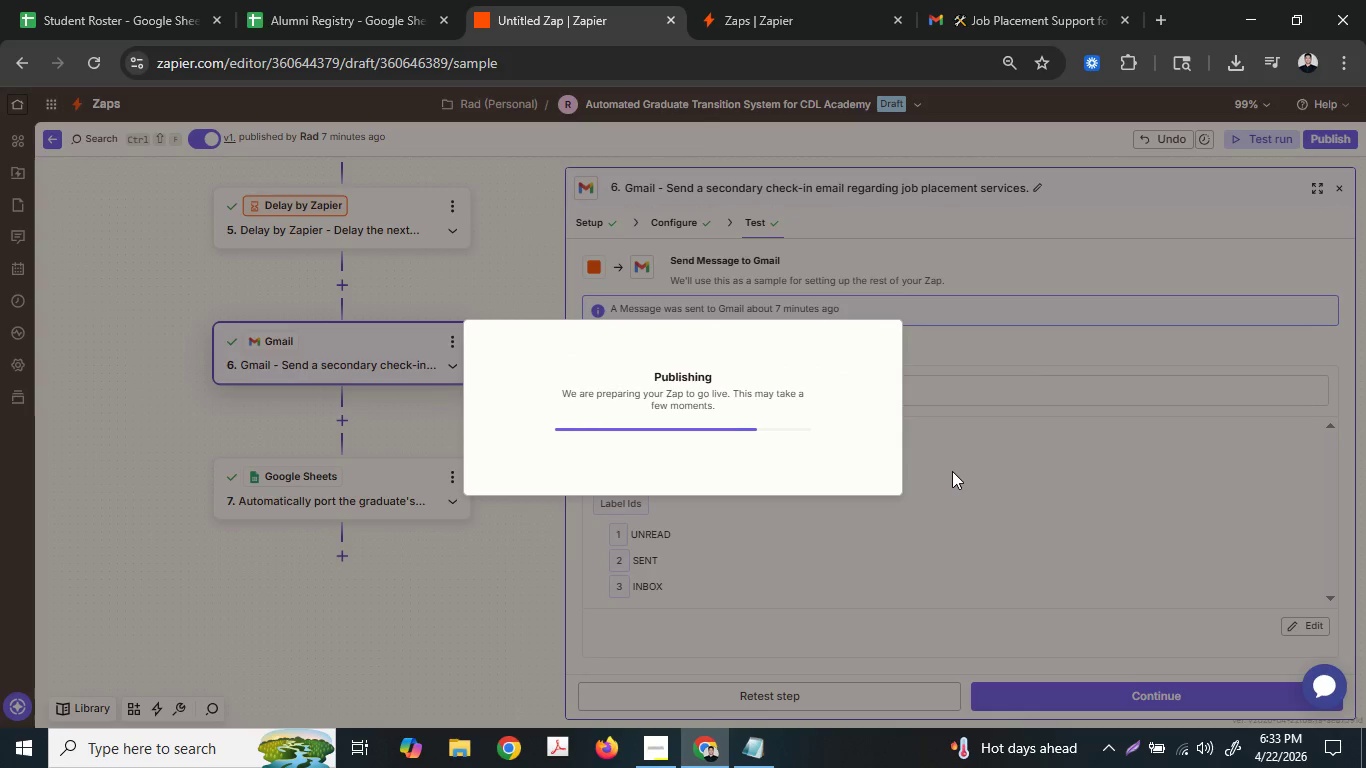 
wait(8.17)
 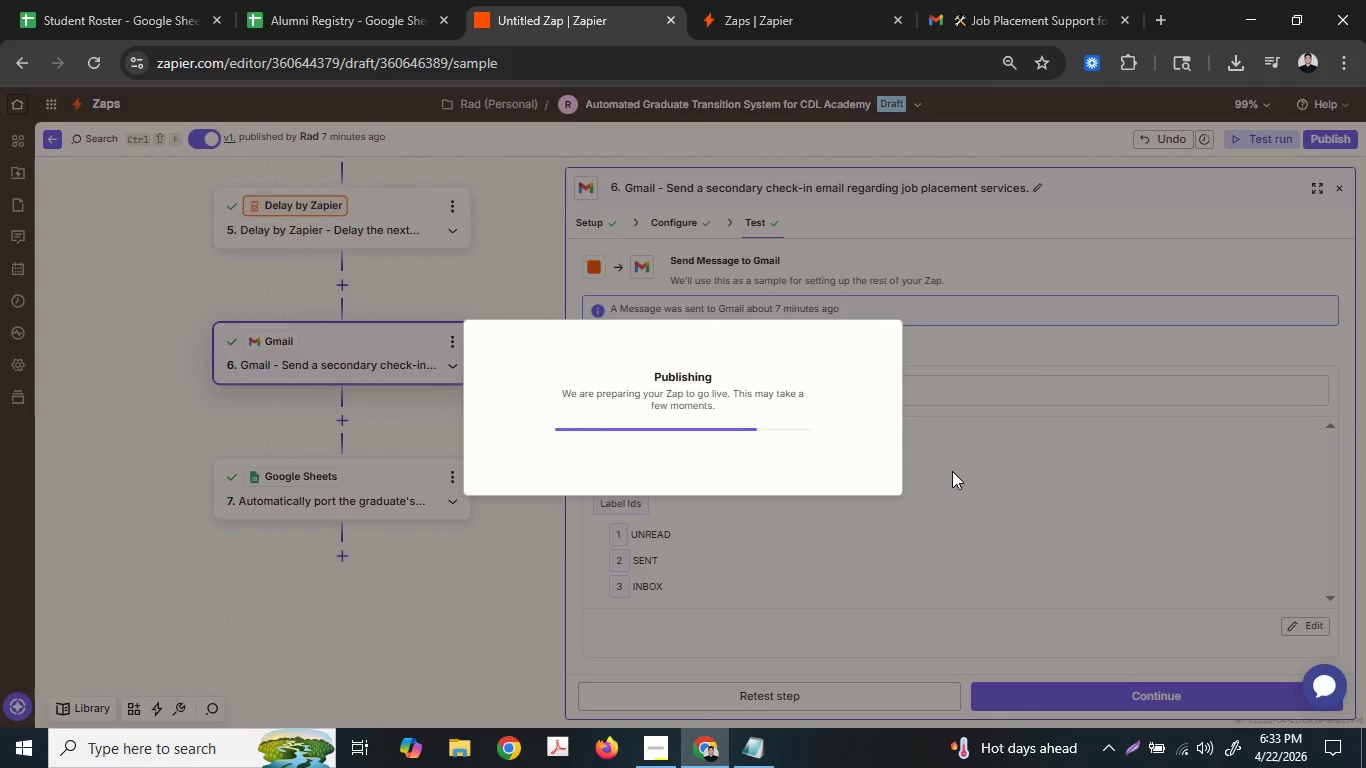 
left_click([846, 110])
 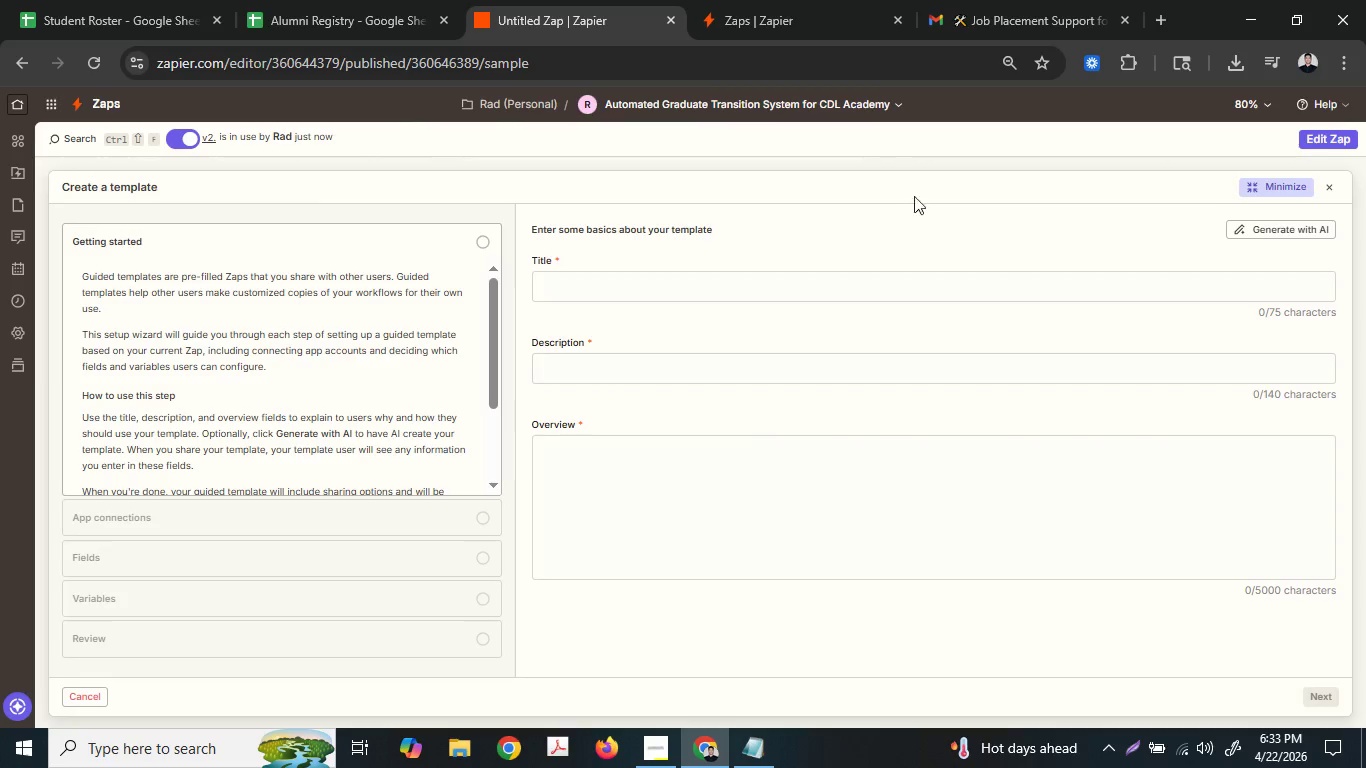 
left_click([1238, 222])
 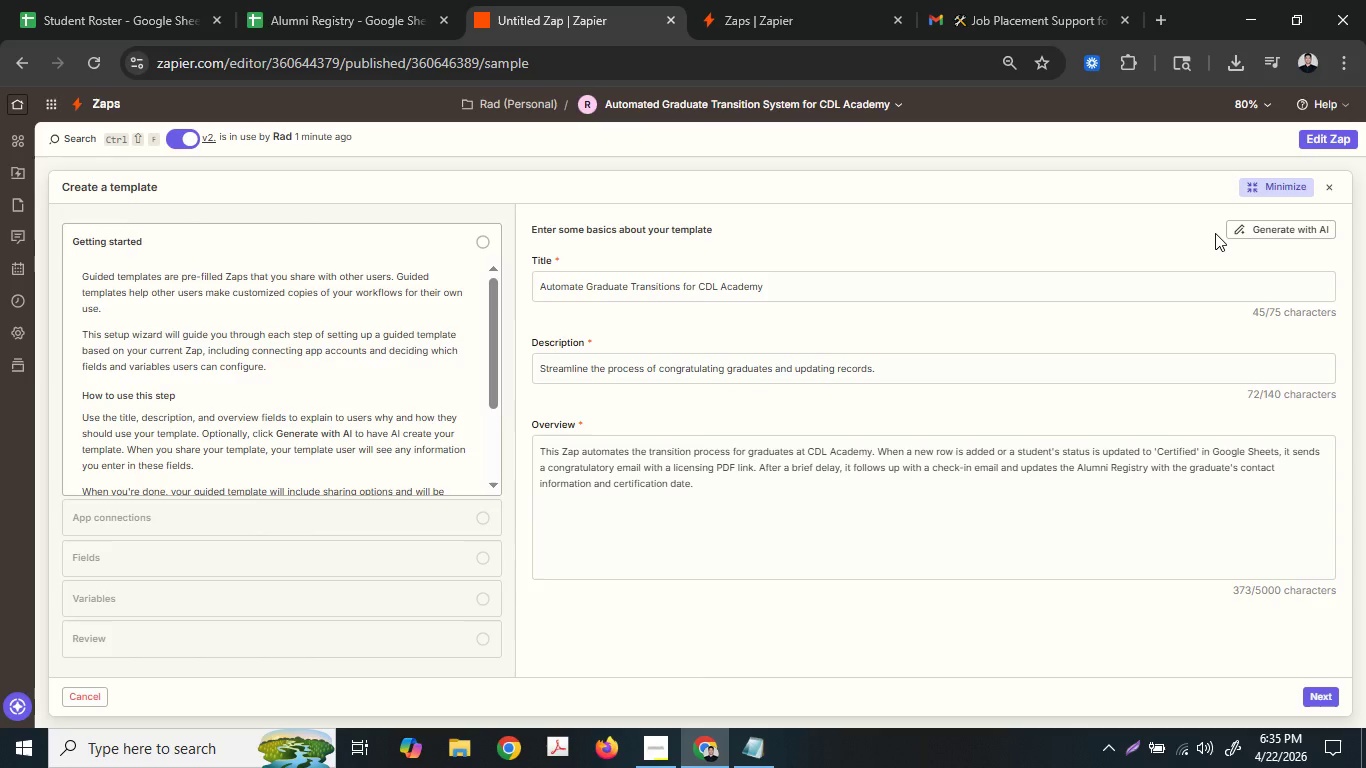 
wait(105.67)
 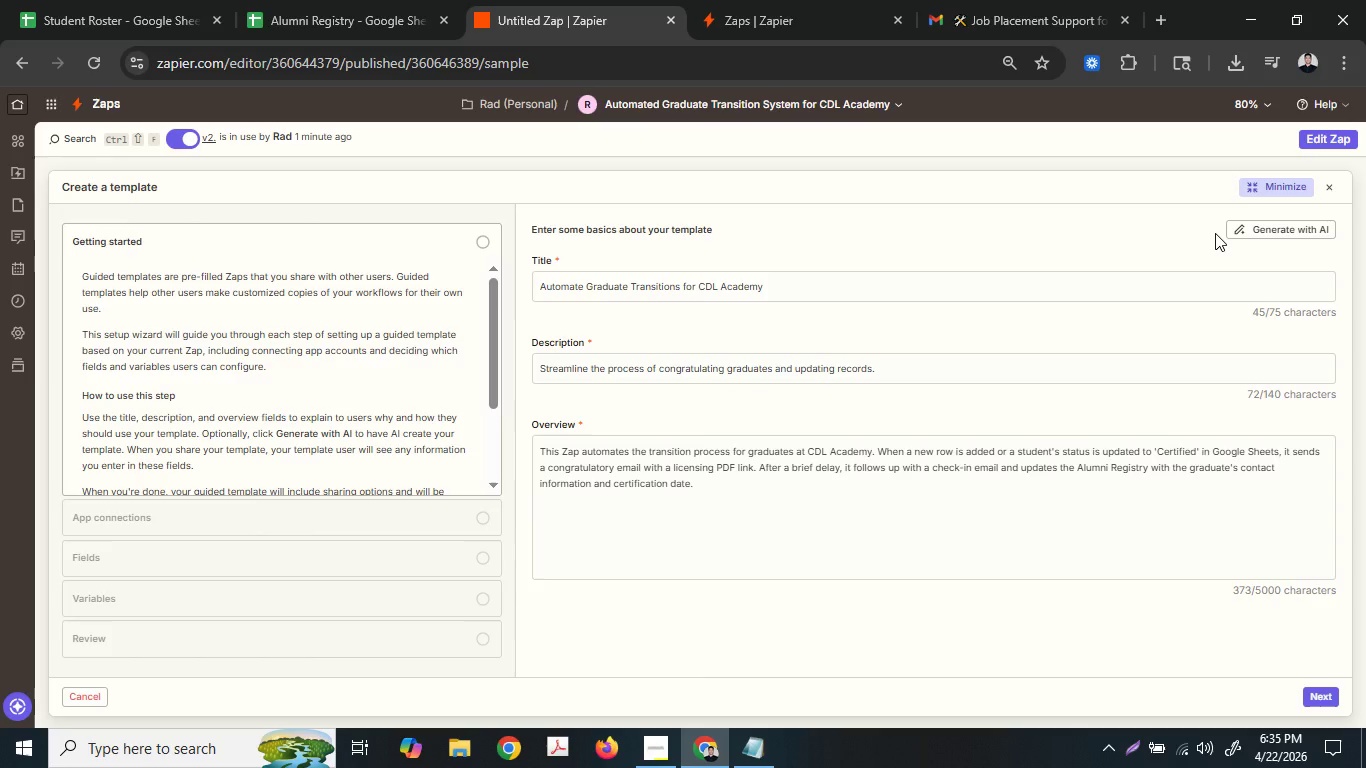 
left_click([1314, 692])
 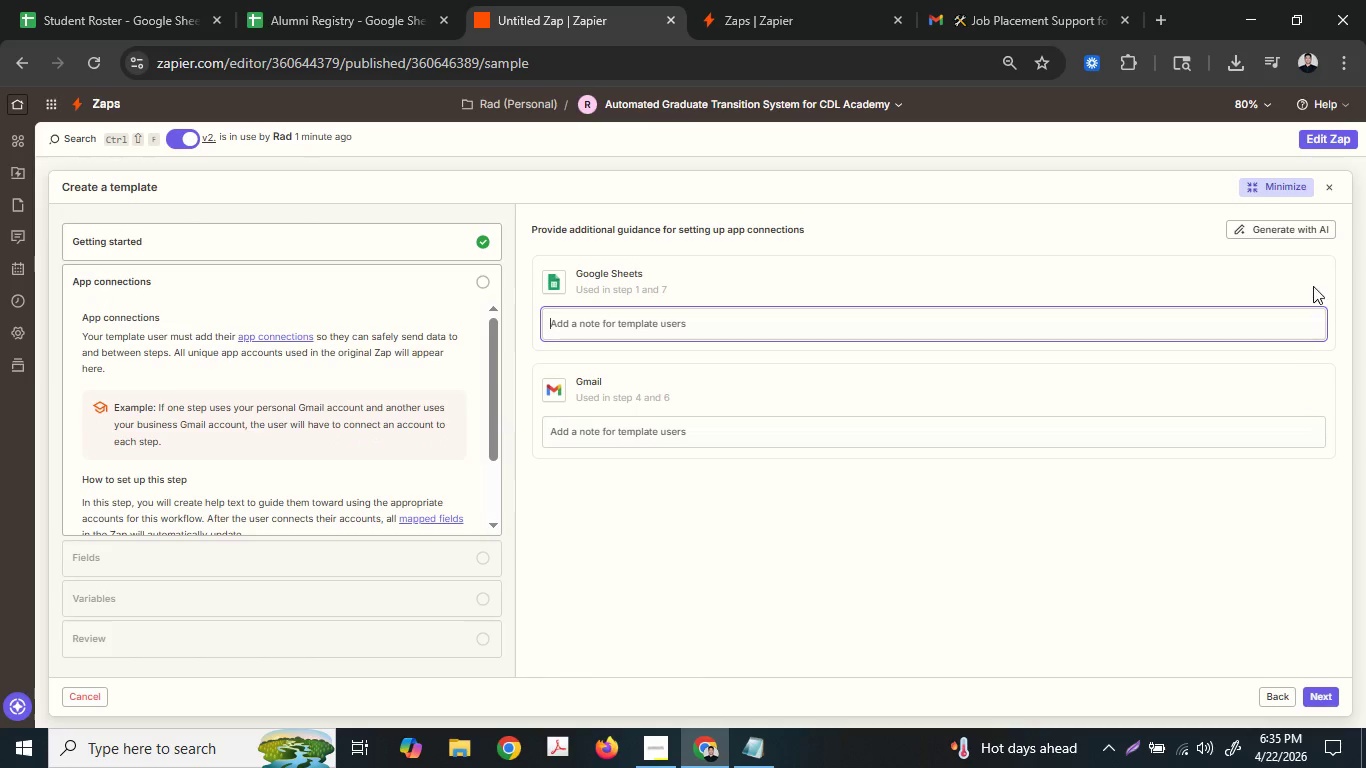 
left_click([1305, 224])
 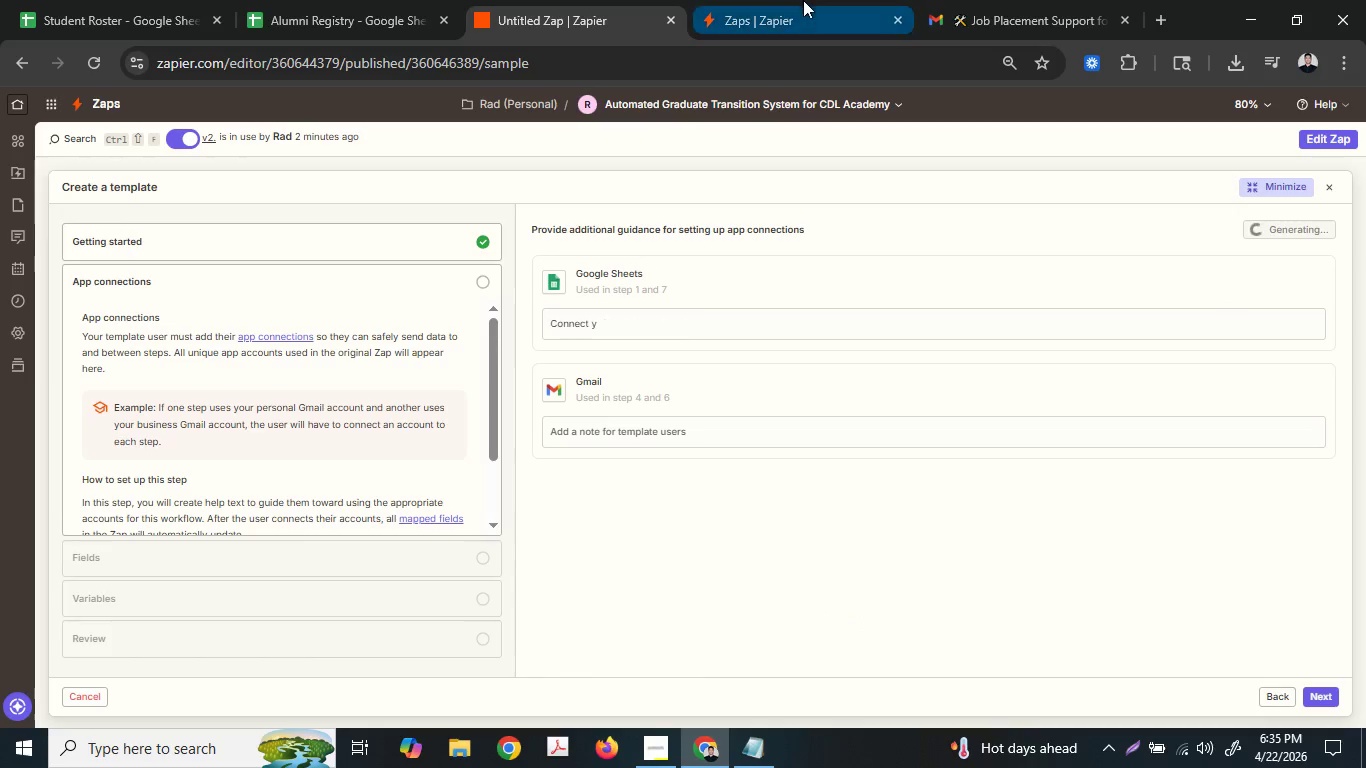 
wait(8.86)
 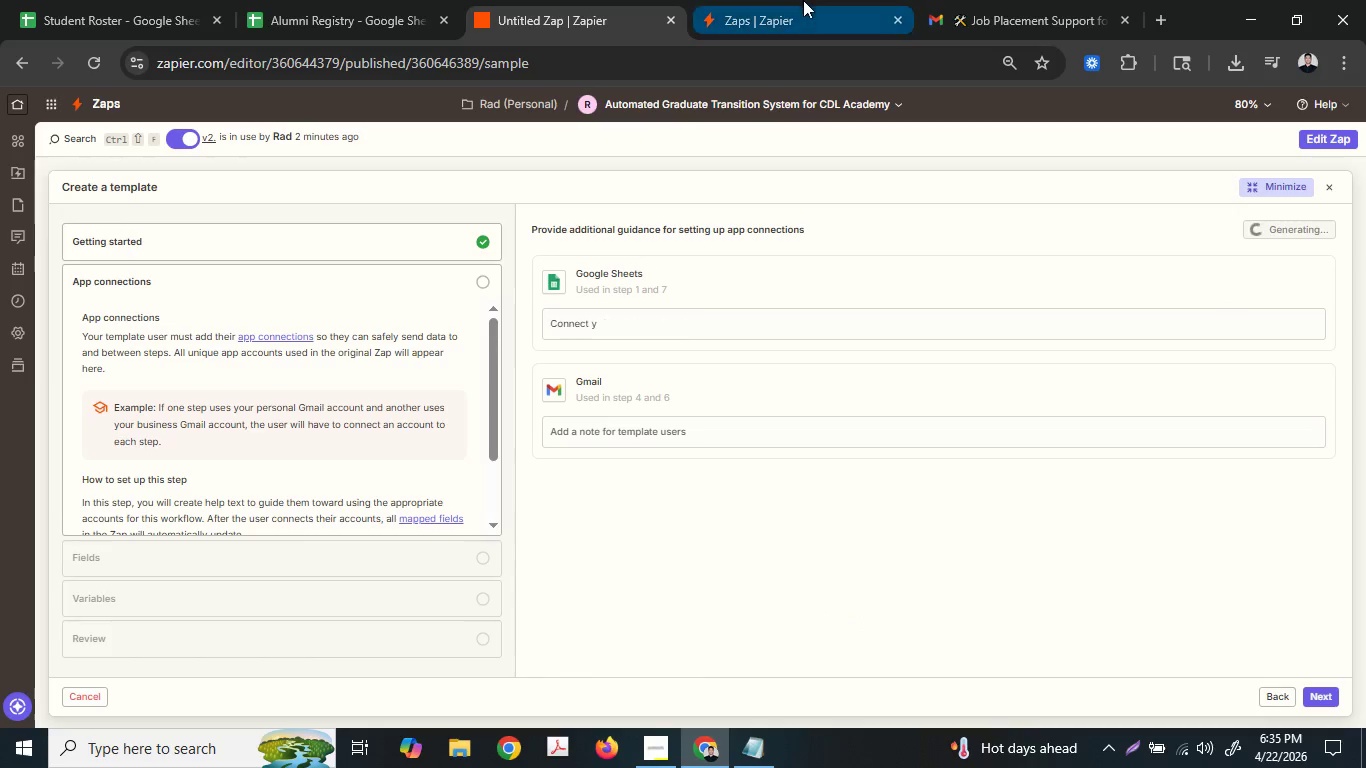 
left_click([1317, 693])
 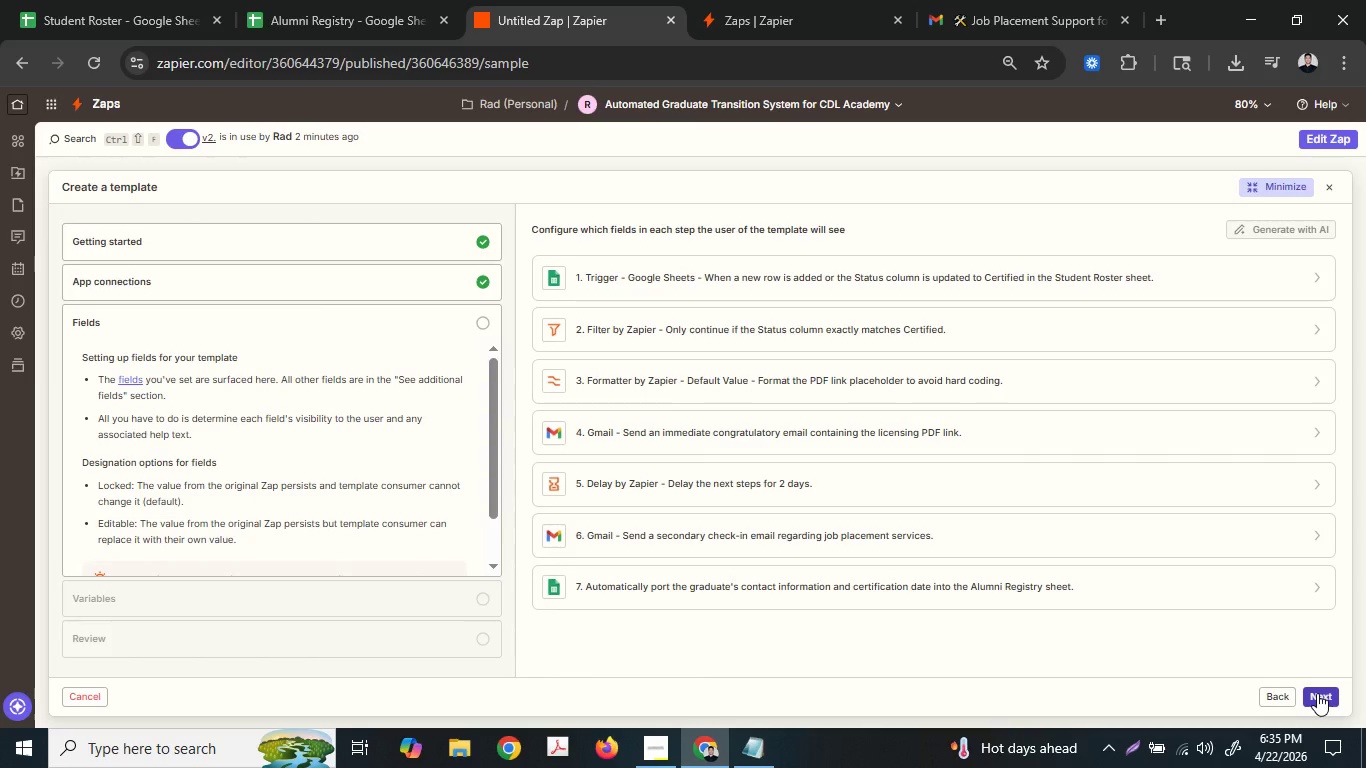 
left_click([1317, 693])
 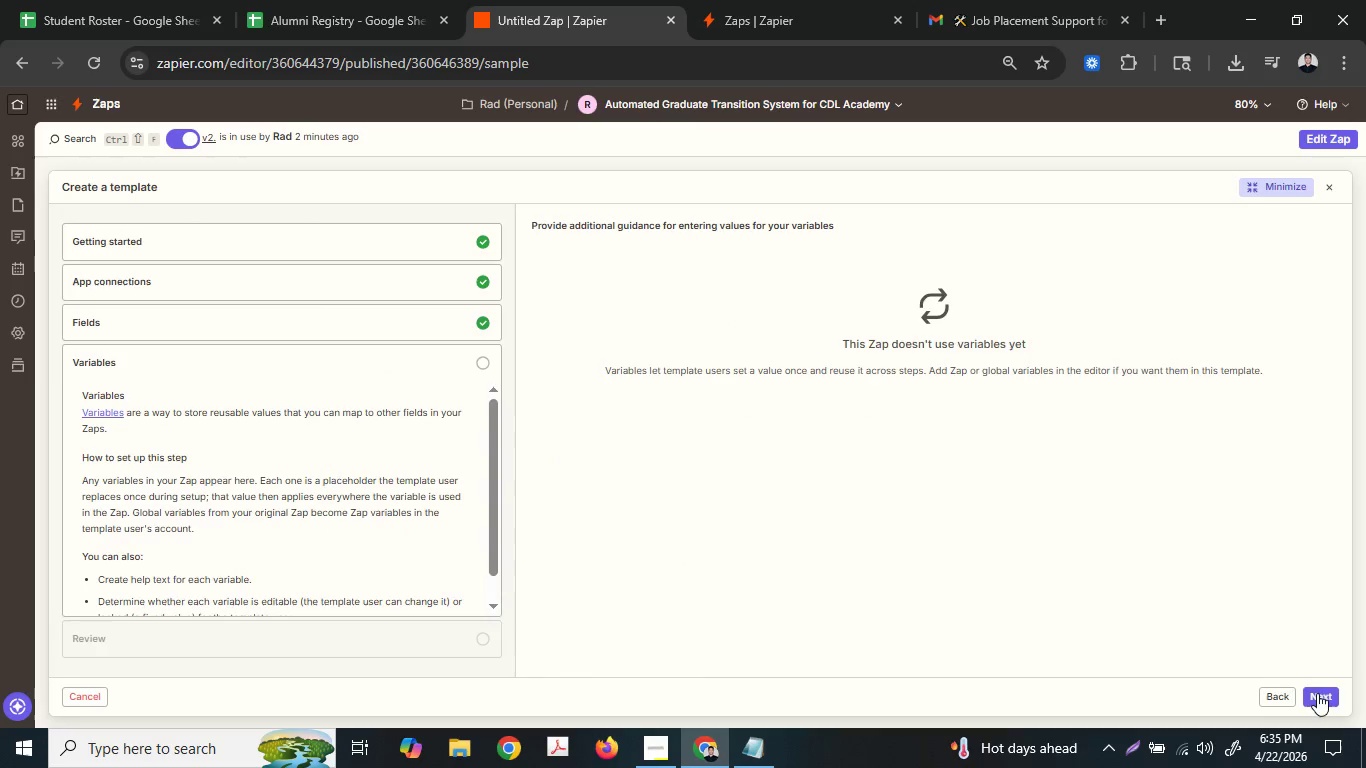 
left_click([1317, 693])
 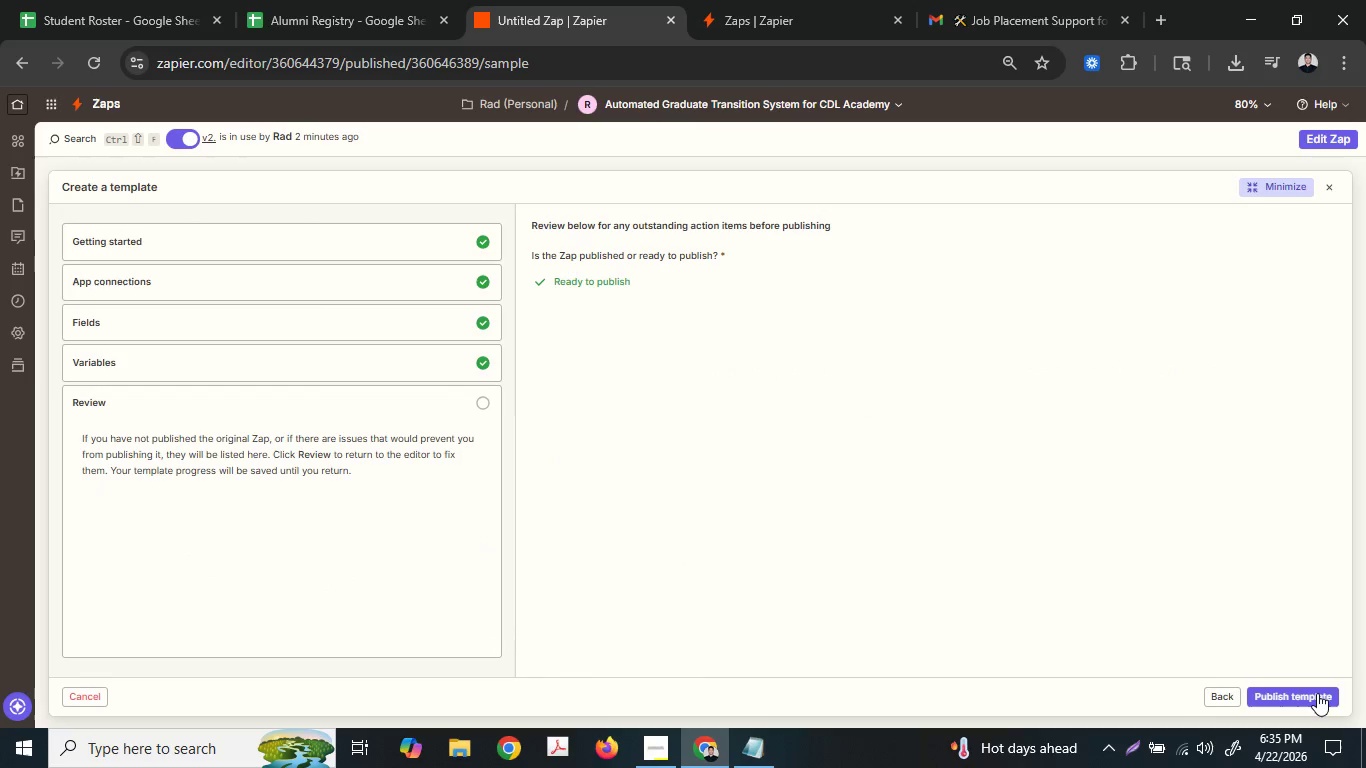 
left_click([1317, 693])
 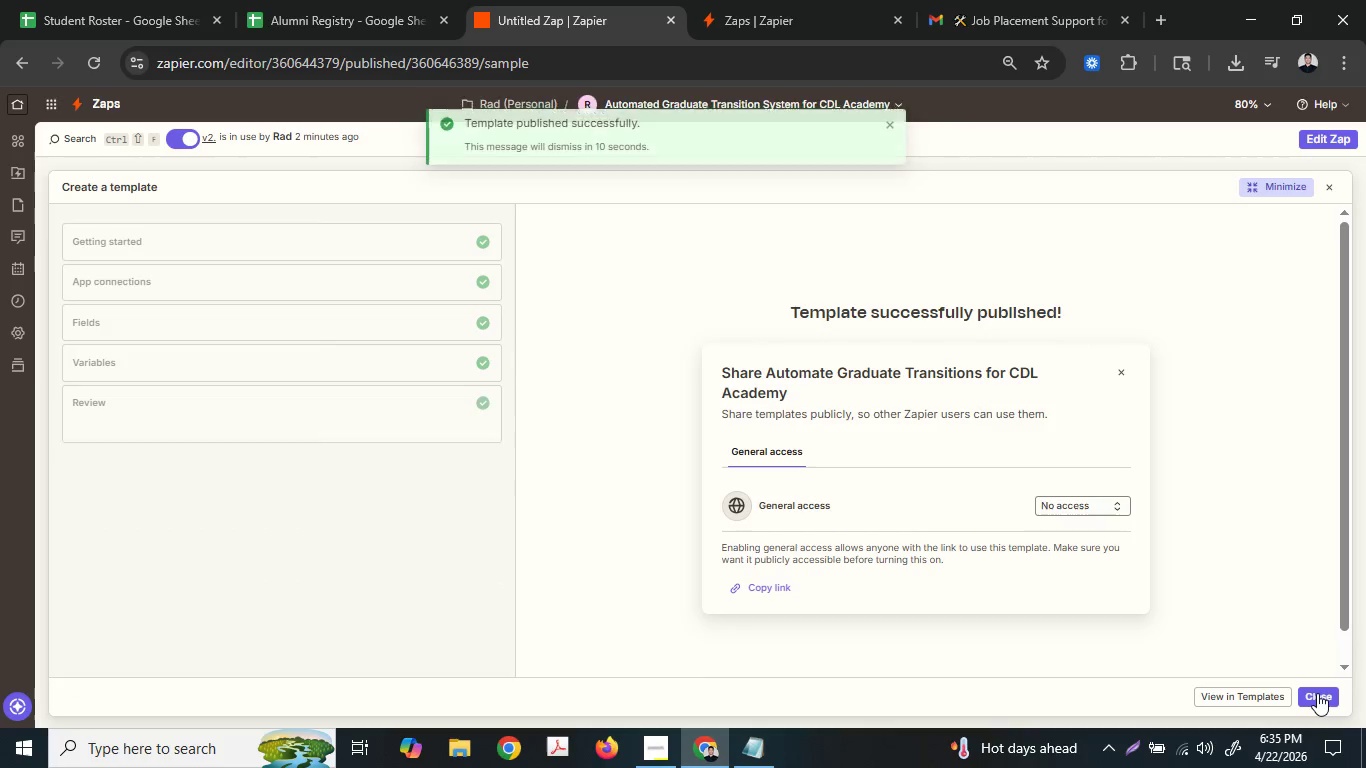 
left_click([1085, 508])
 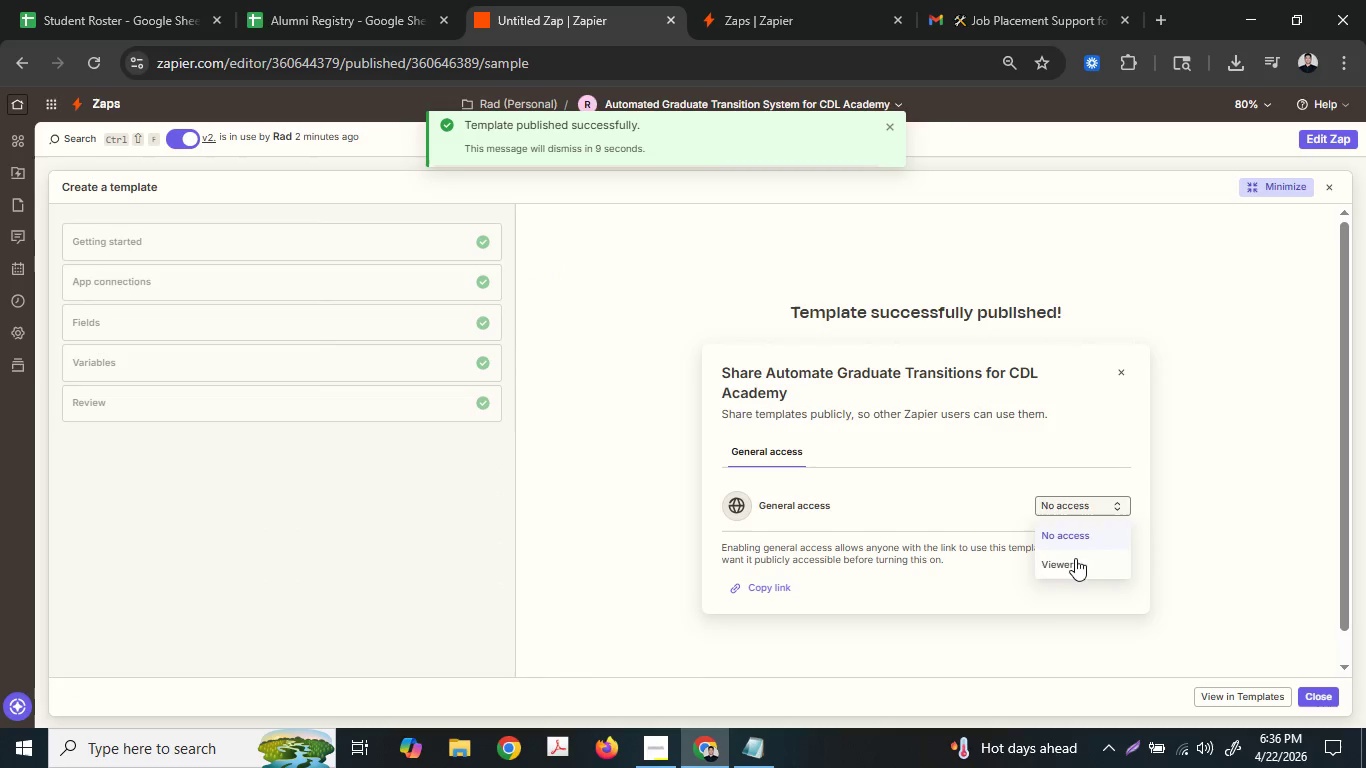 
left_click([1075, 562])
 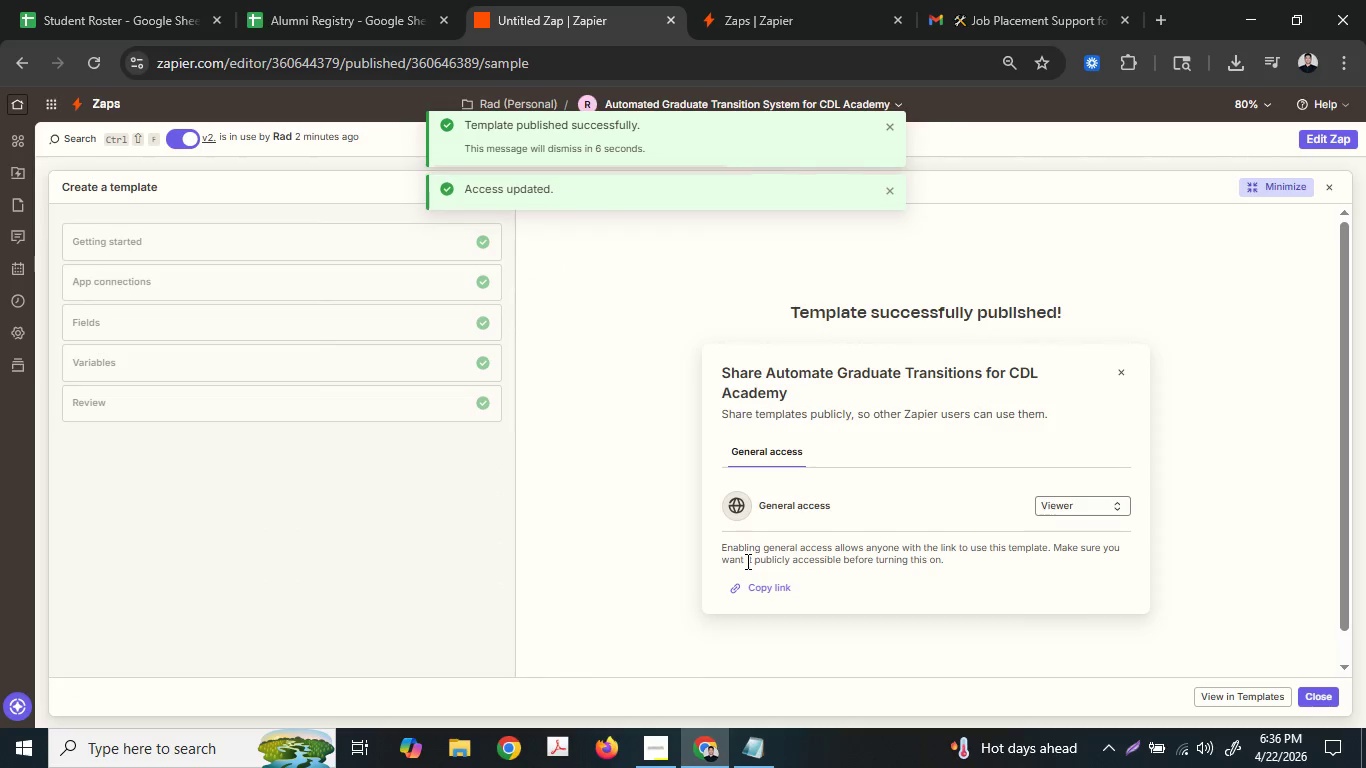 
double_click([760, 597])
 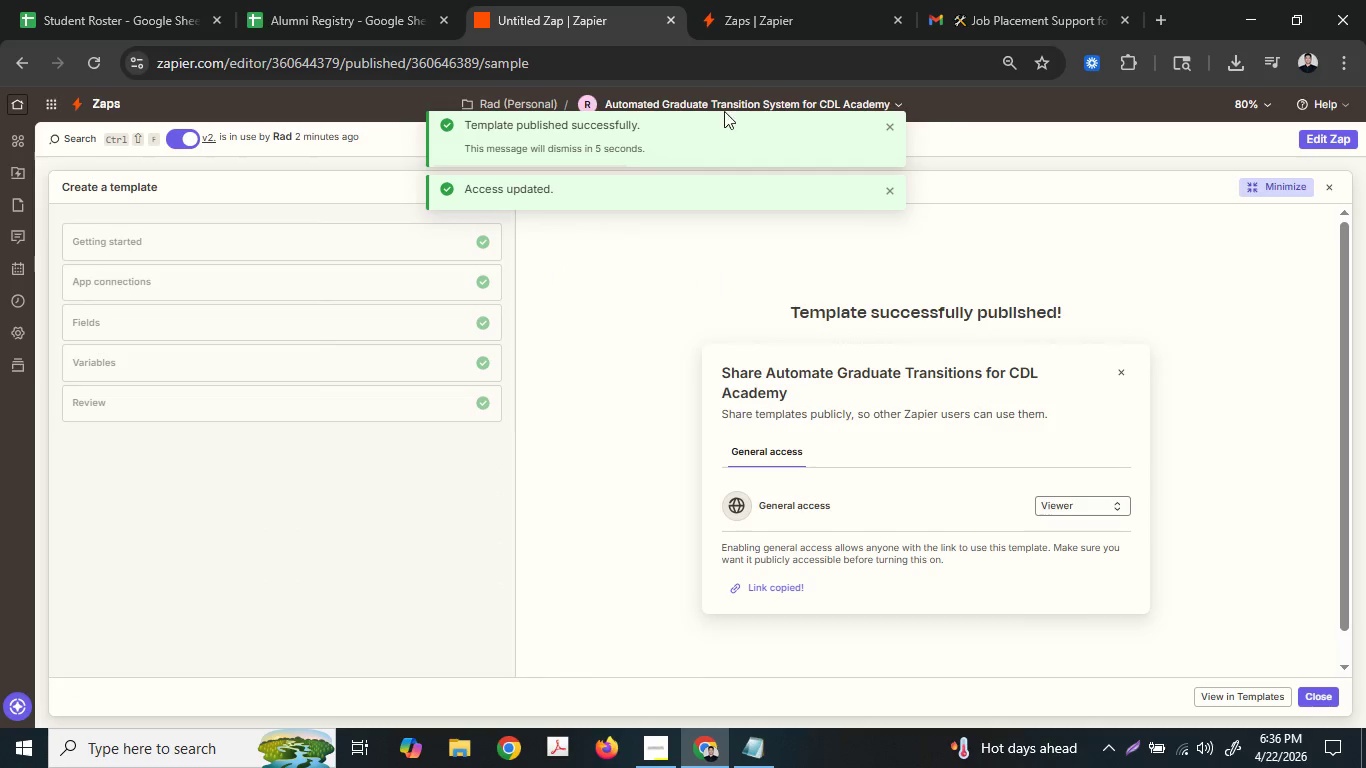 
mouse_move([762, 13])
 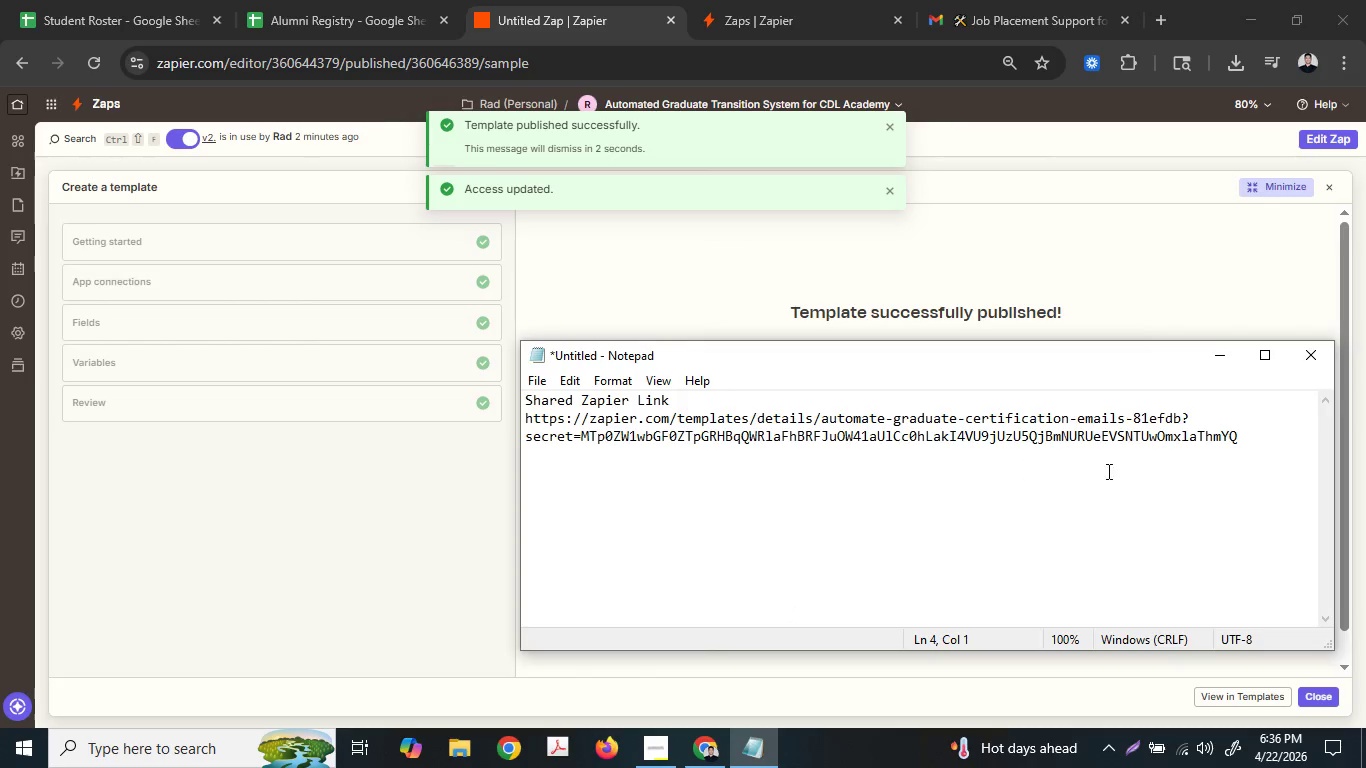 
left_click_drag(start_coordinate=[1264, 438], to_coordinate=[511, 419])
 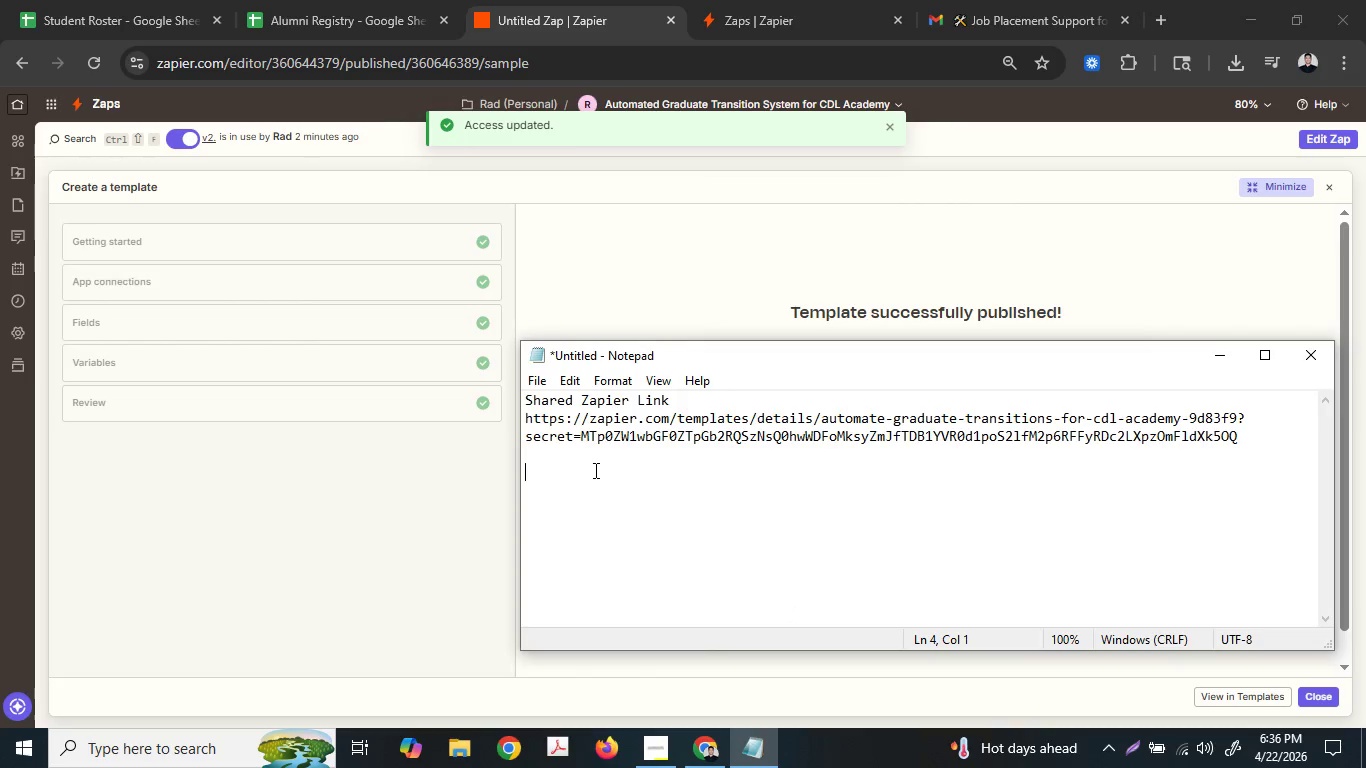 
key(Control+V)
 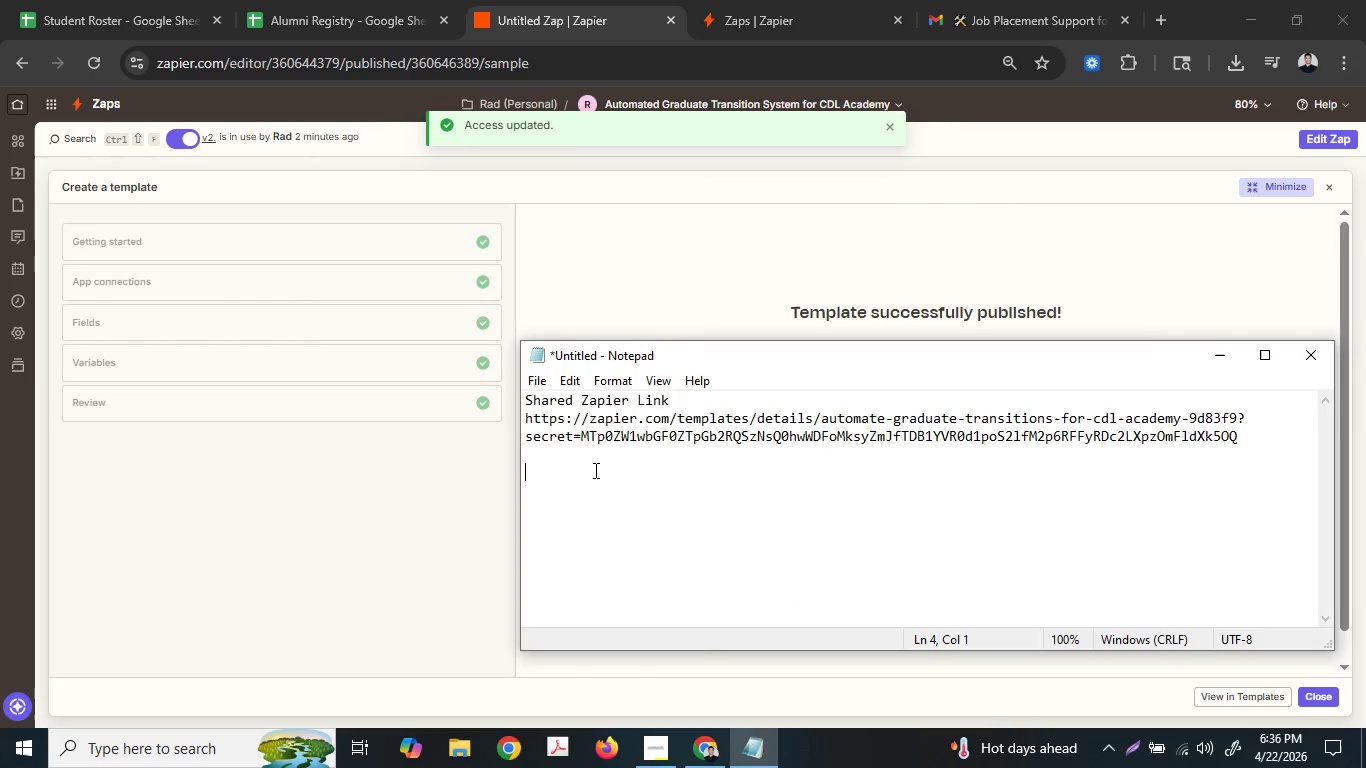 
left_click([594, 470])
 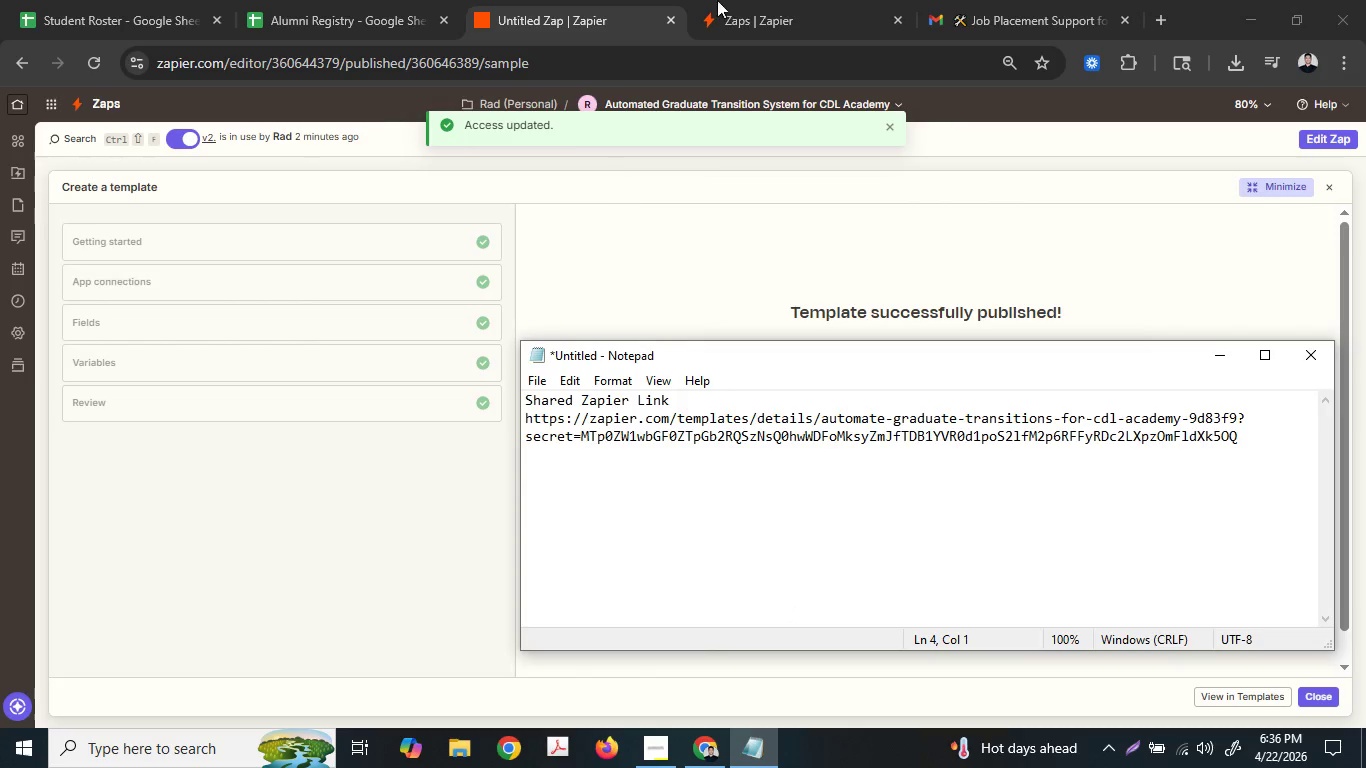 
left_click([739, 0])
 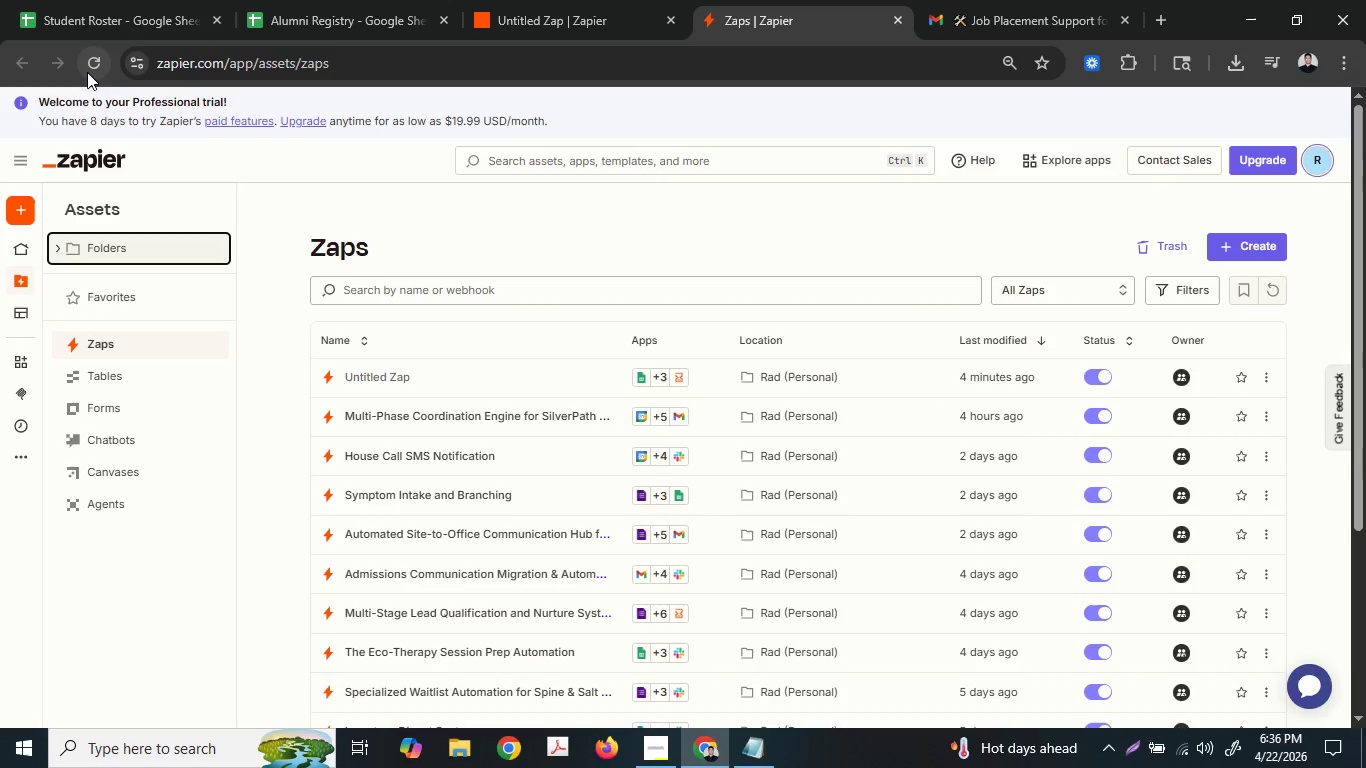 
left_click([83, 68])
 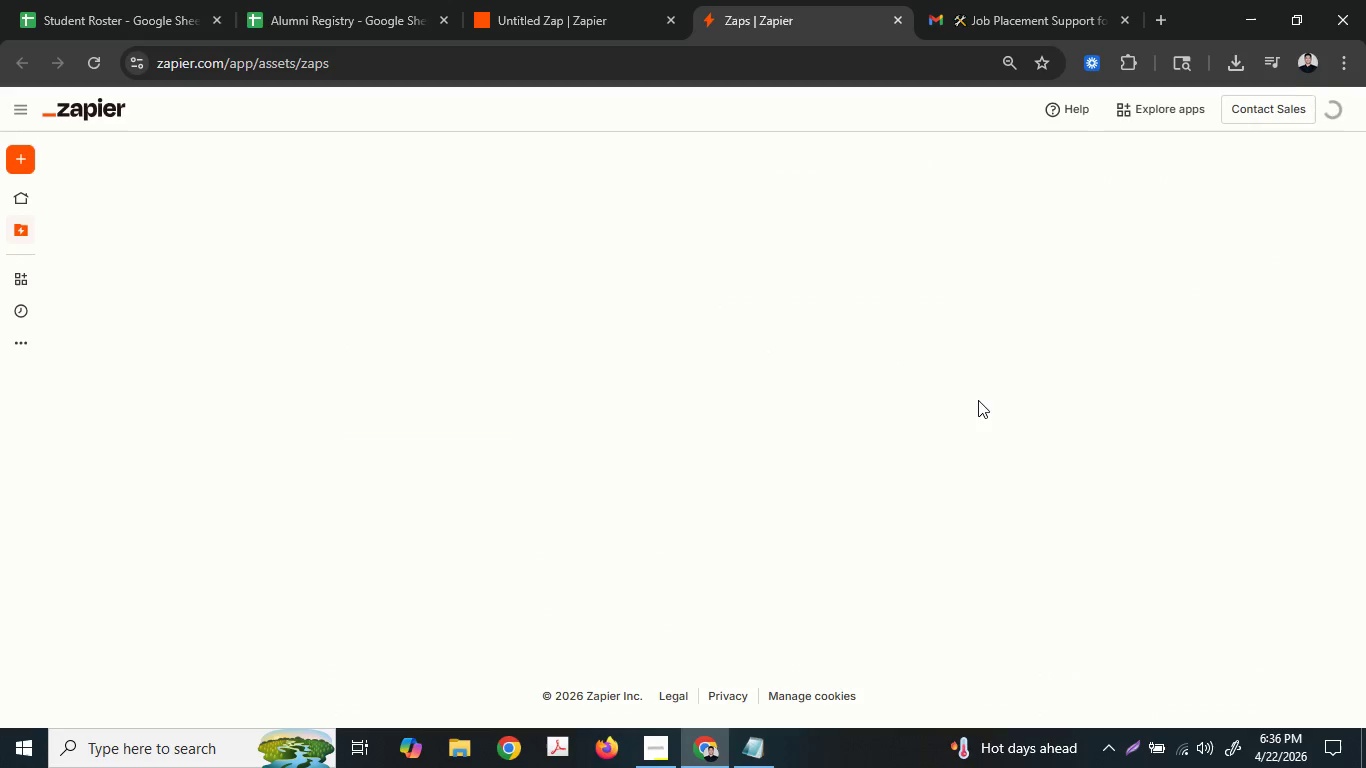 
wait(8.36)
 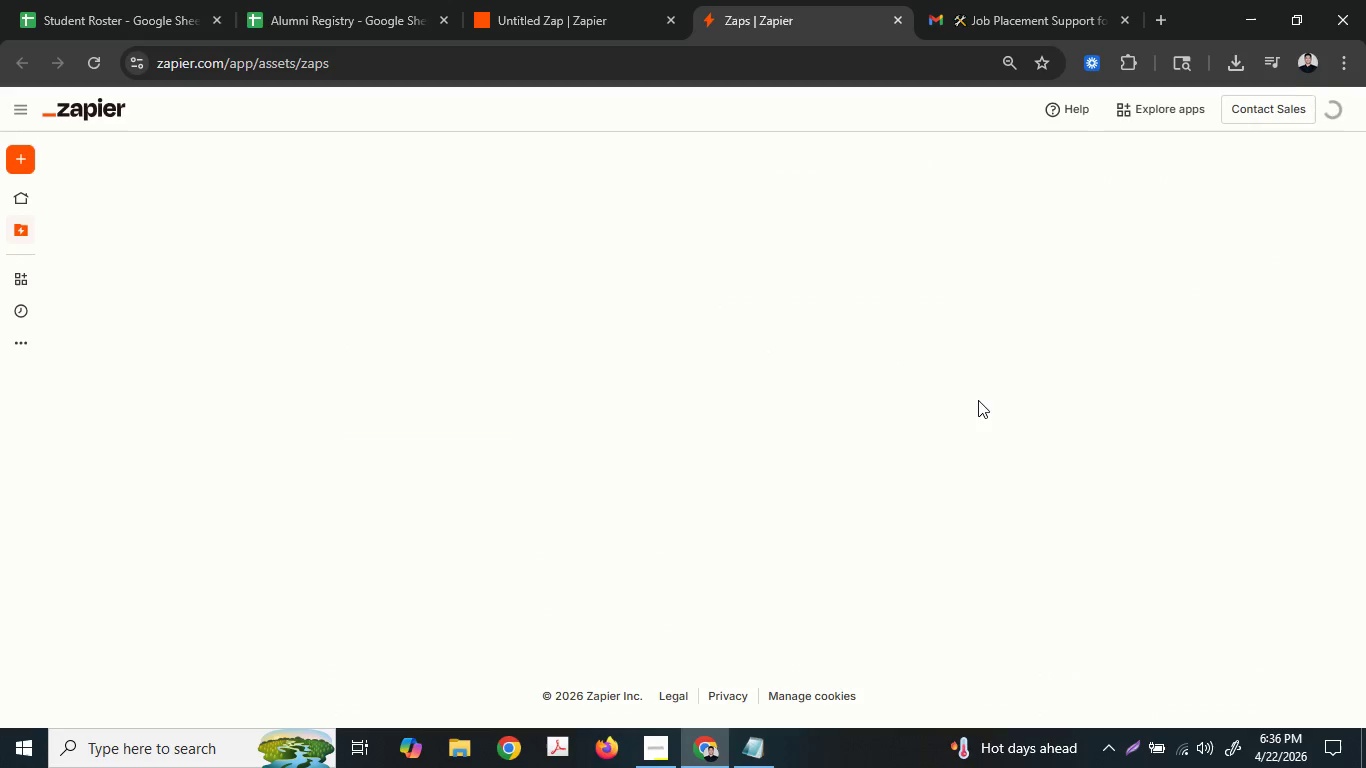 
left_click([134, 243])
 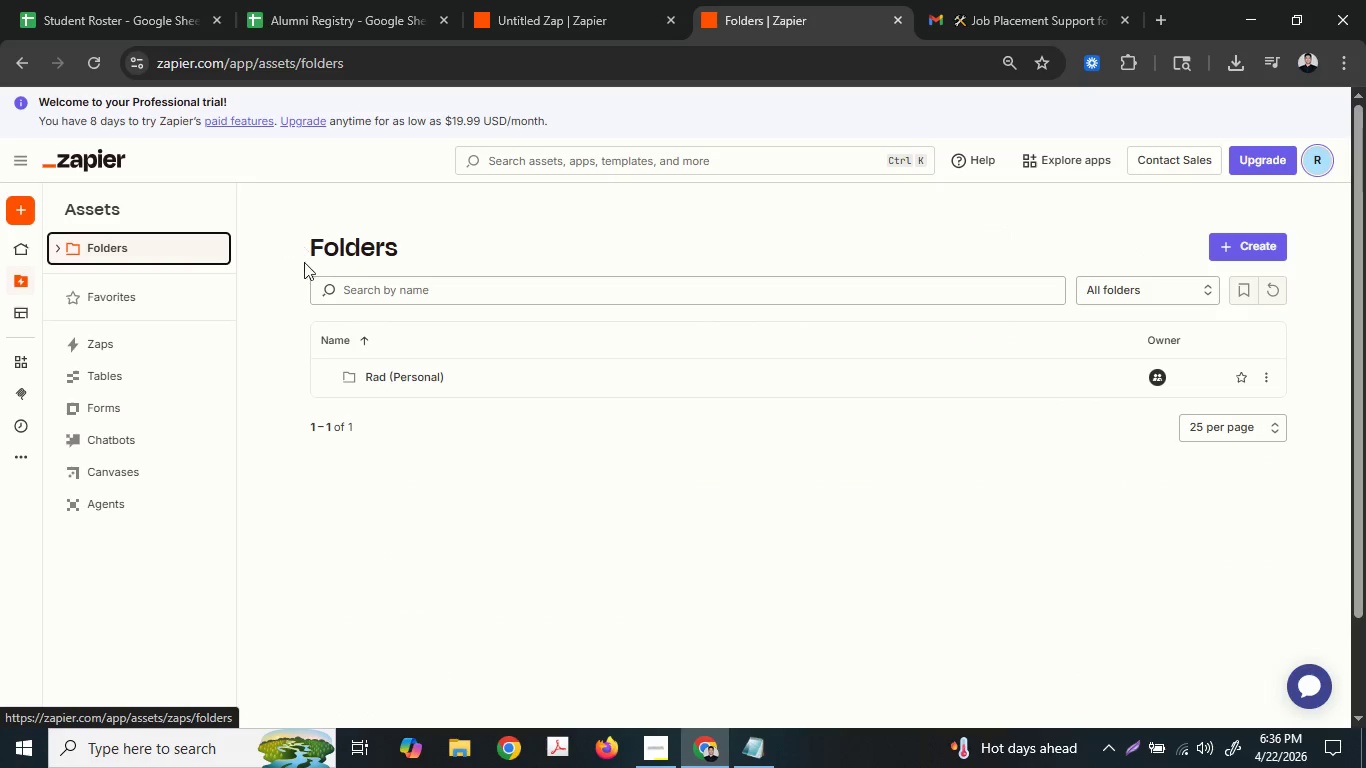 
left_click([435, 369])
 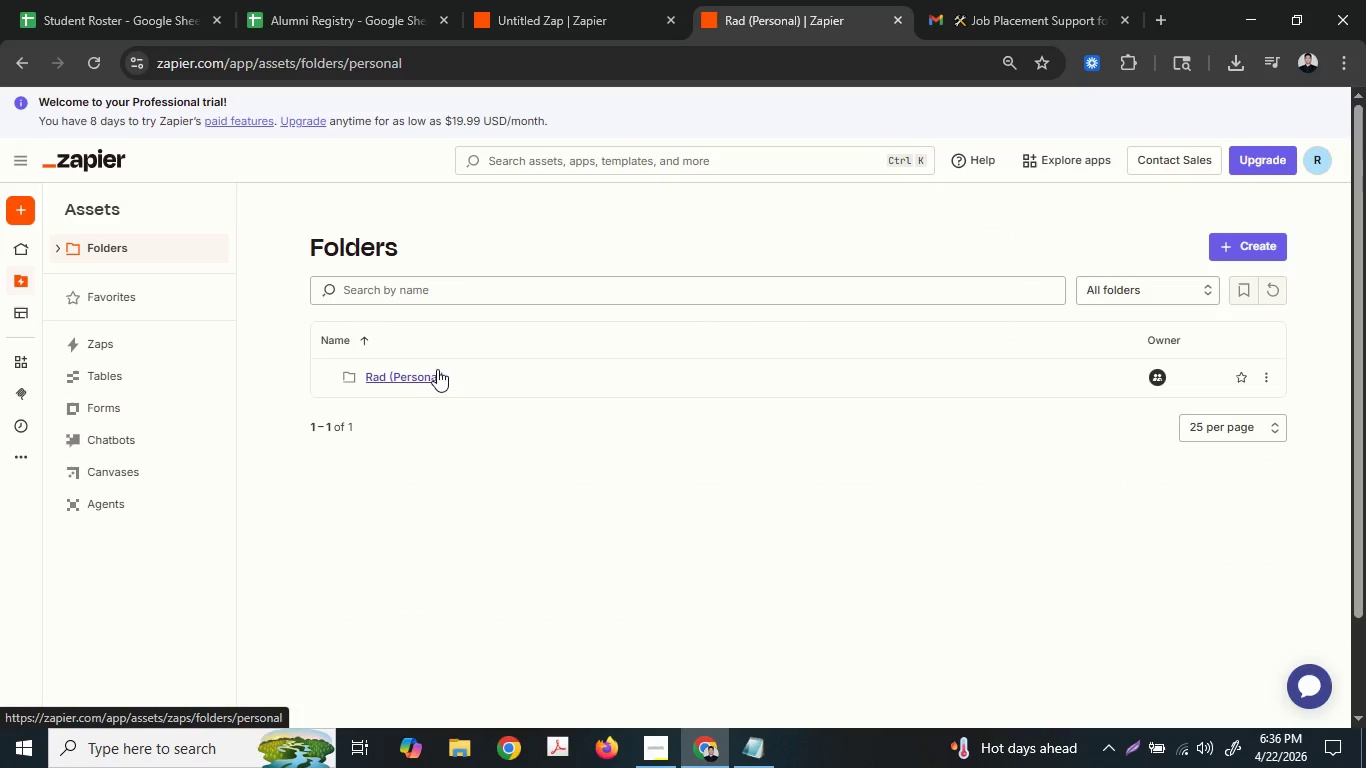 
mouse_move([707, 485])
 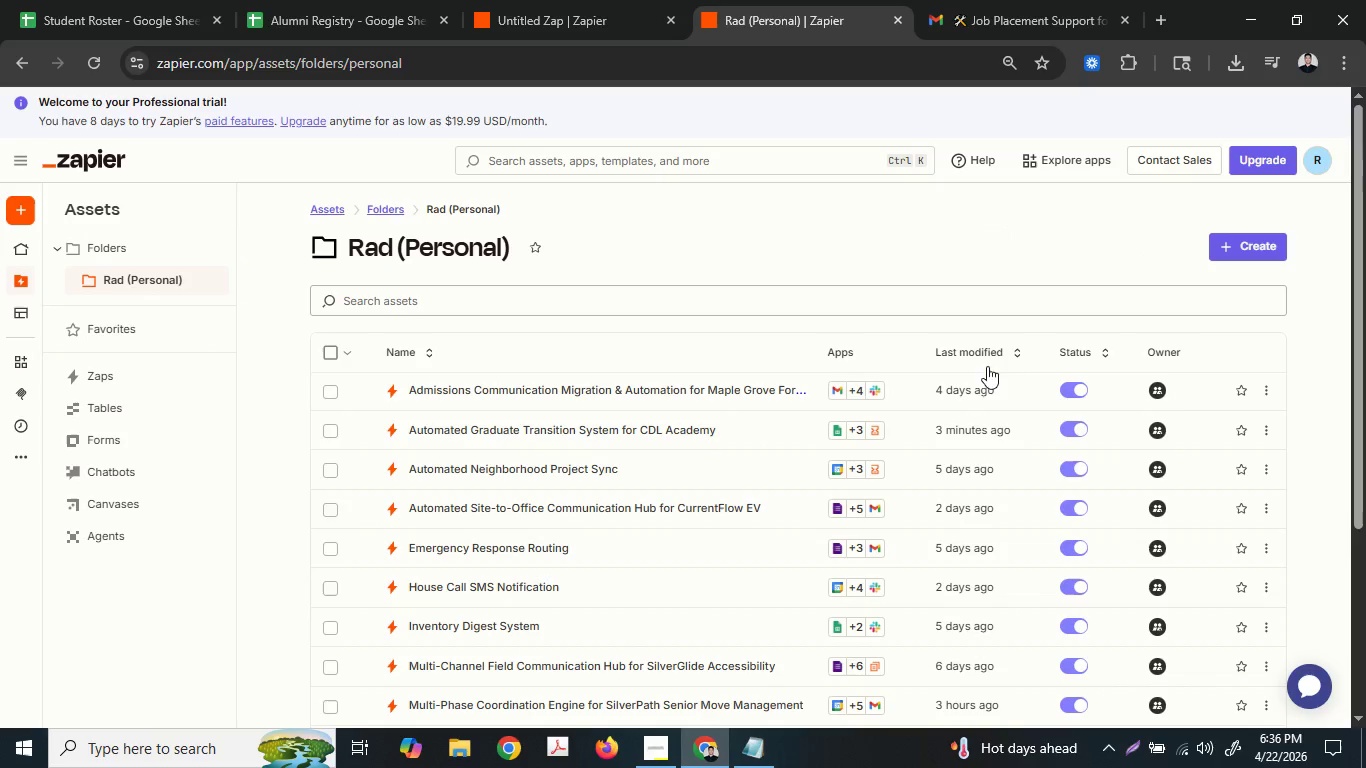 
left_click([989, 346])
 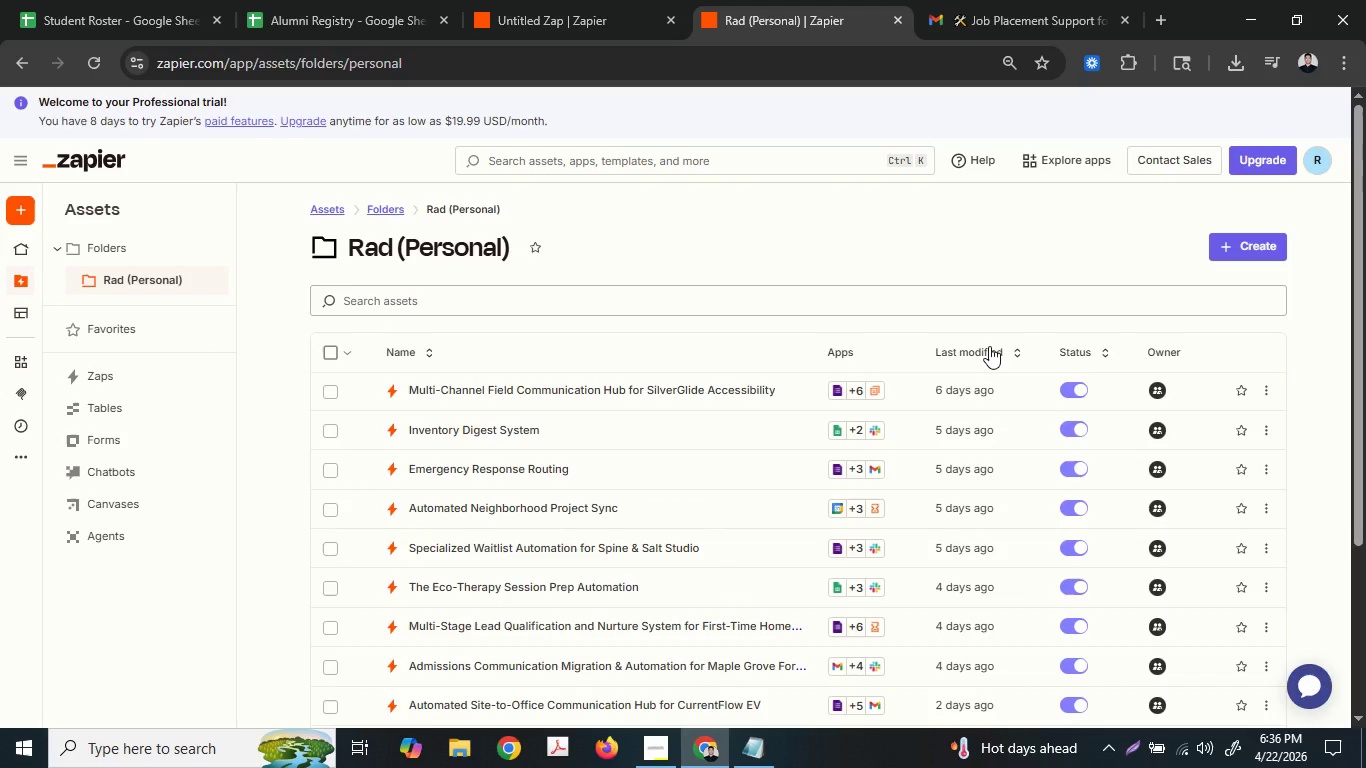 
scroll: coordinate [938, 526], scroll_direction: down, amount: 4.0
 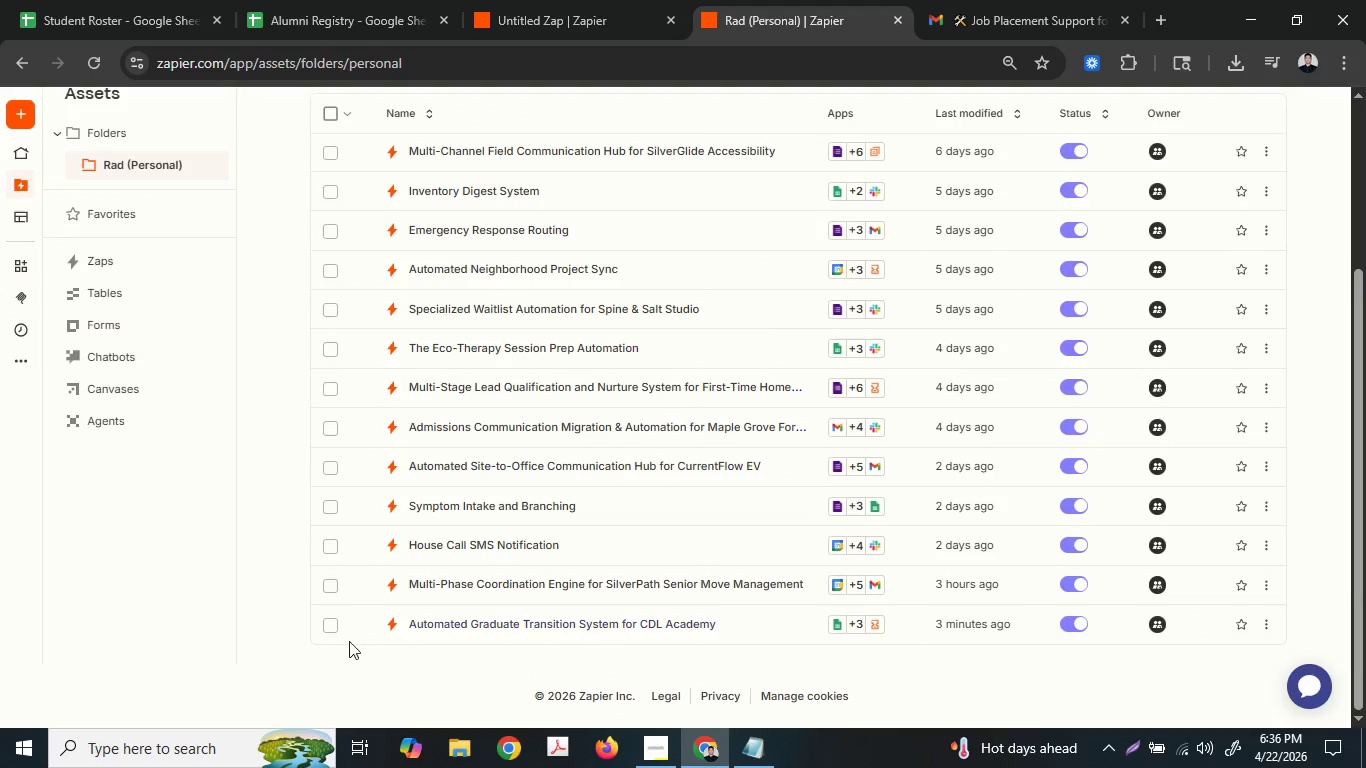 
left_click([334, 635])
 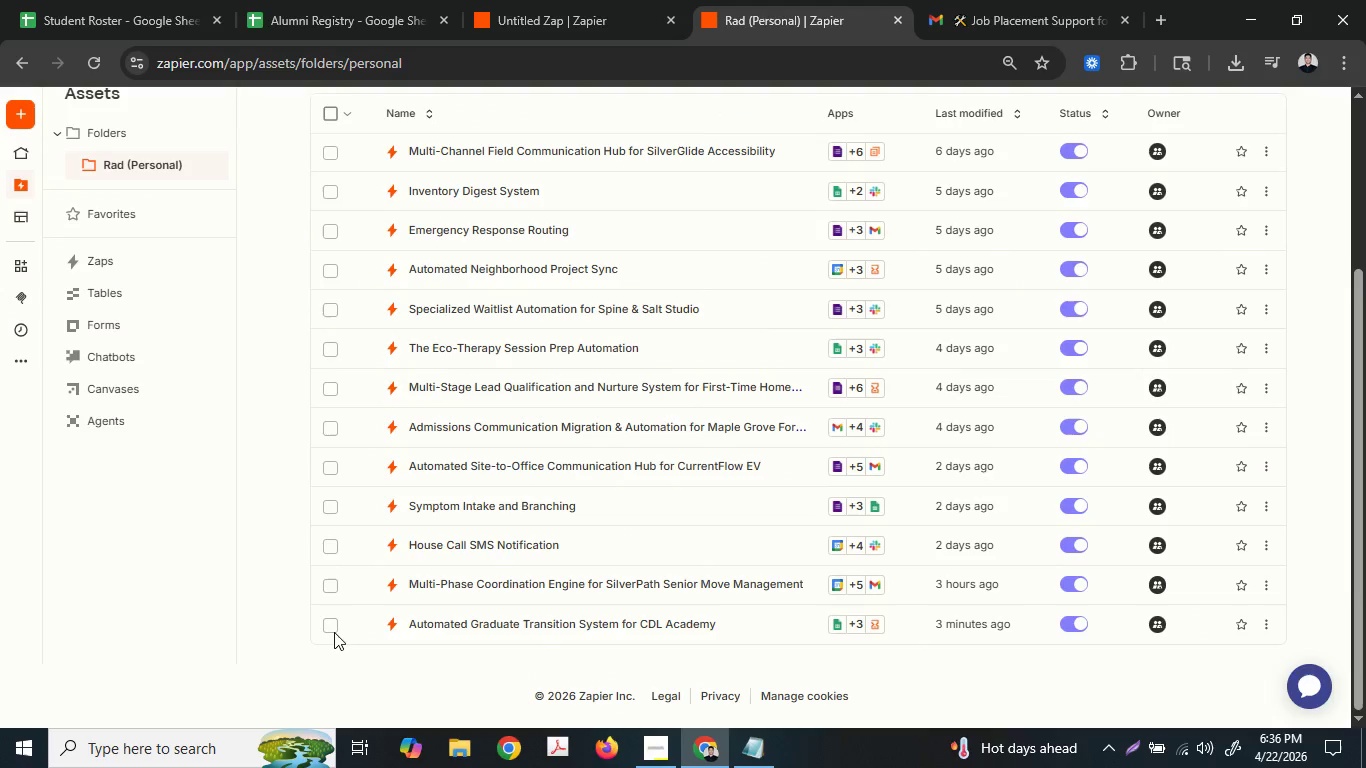 
double_click([334, 632])
 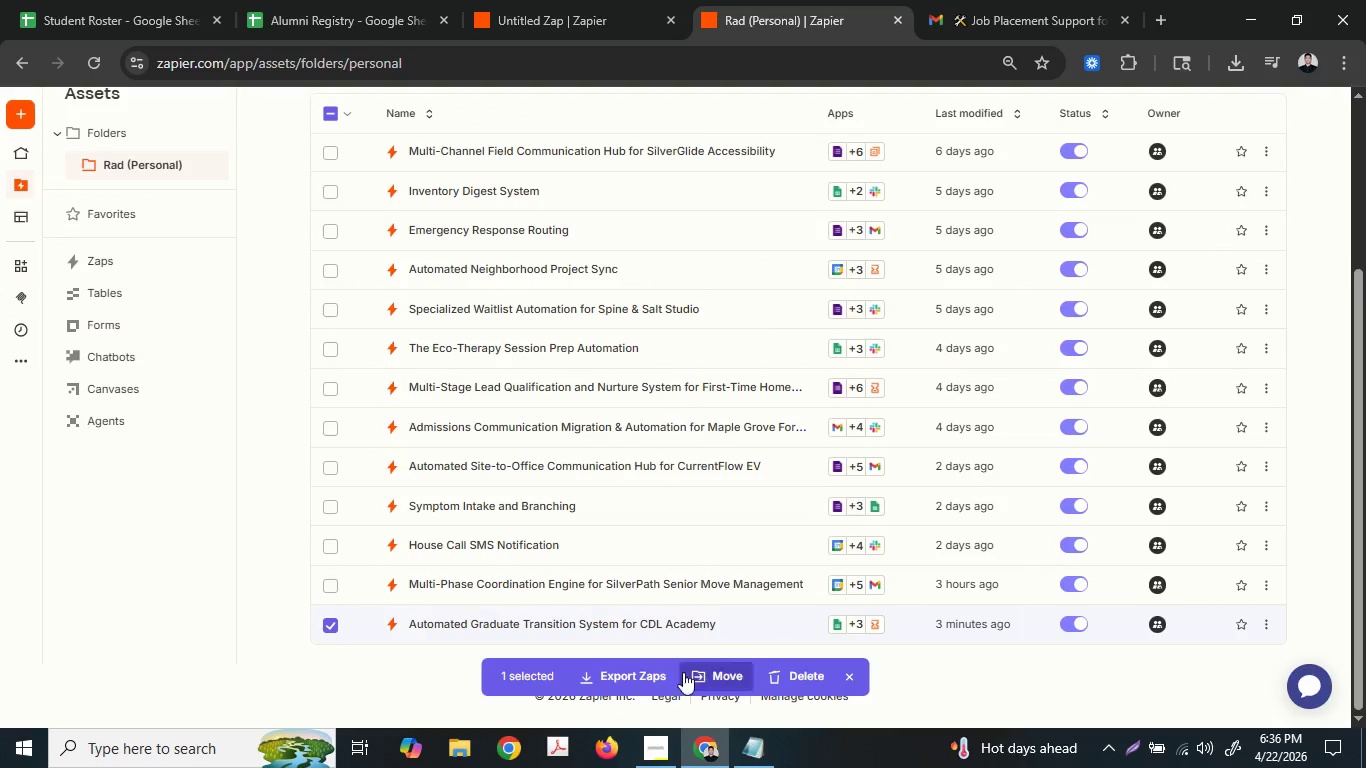 
left_click([644, 679])
 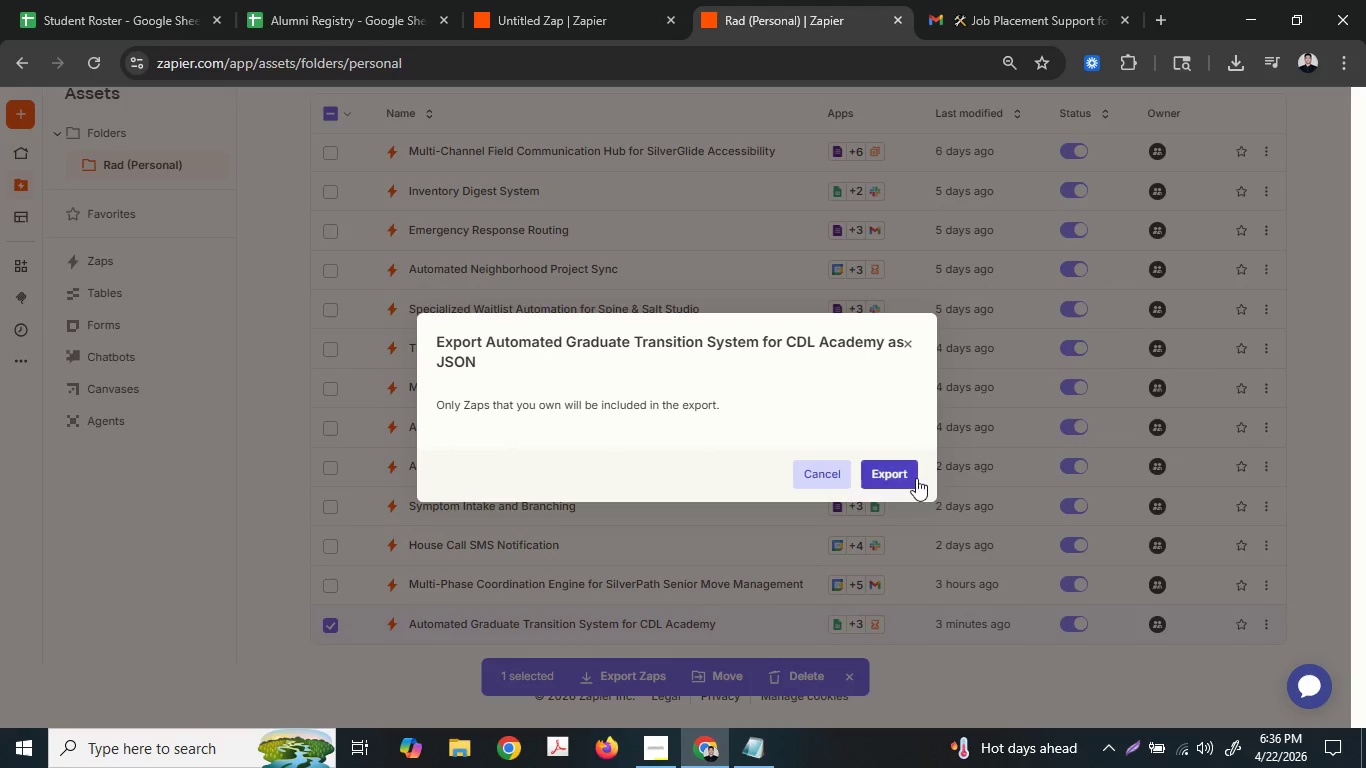 
double_click([916, 478])
 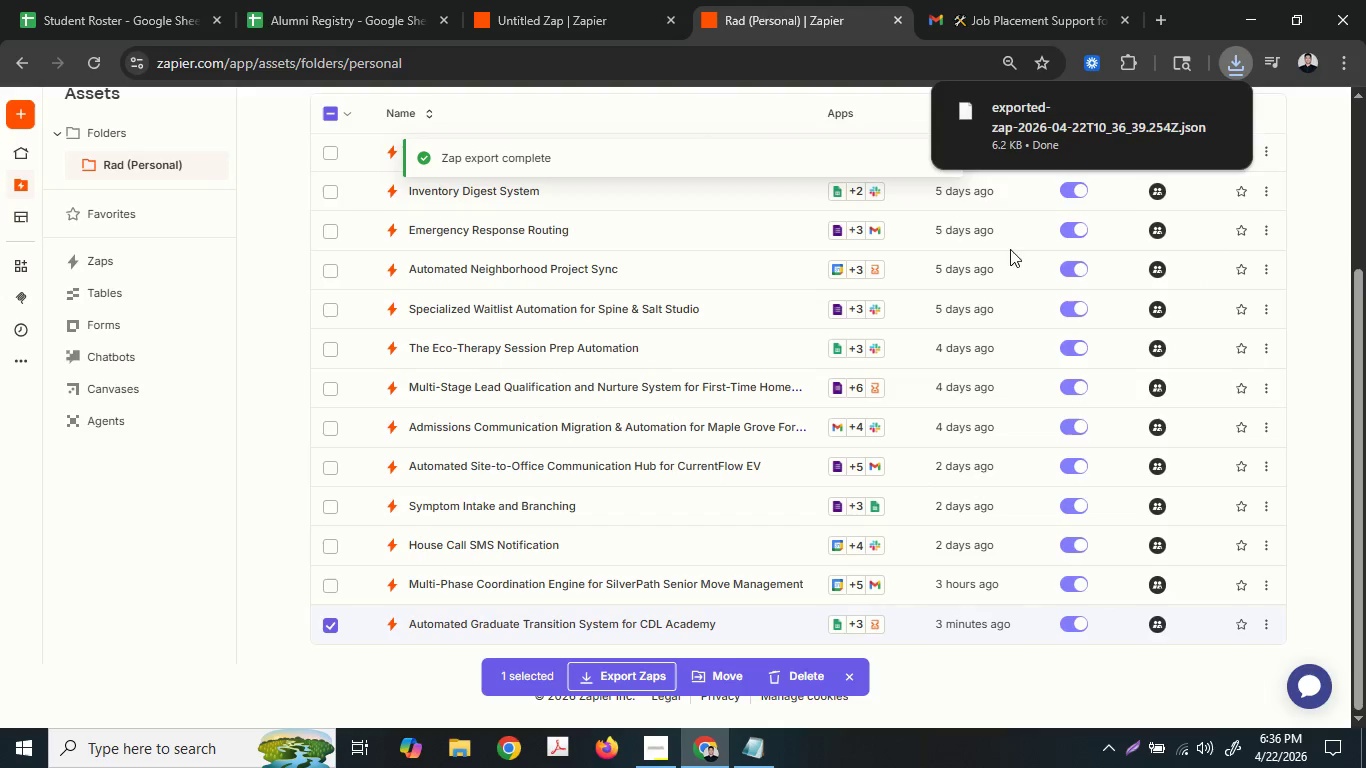 
left_click([1152, 13])
 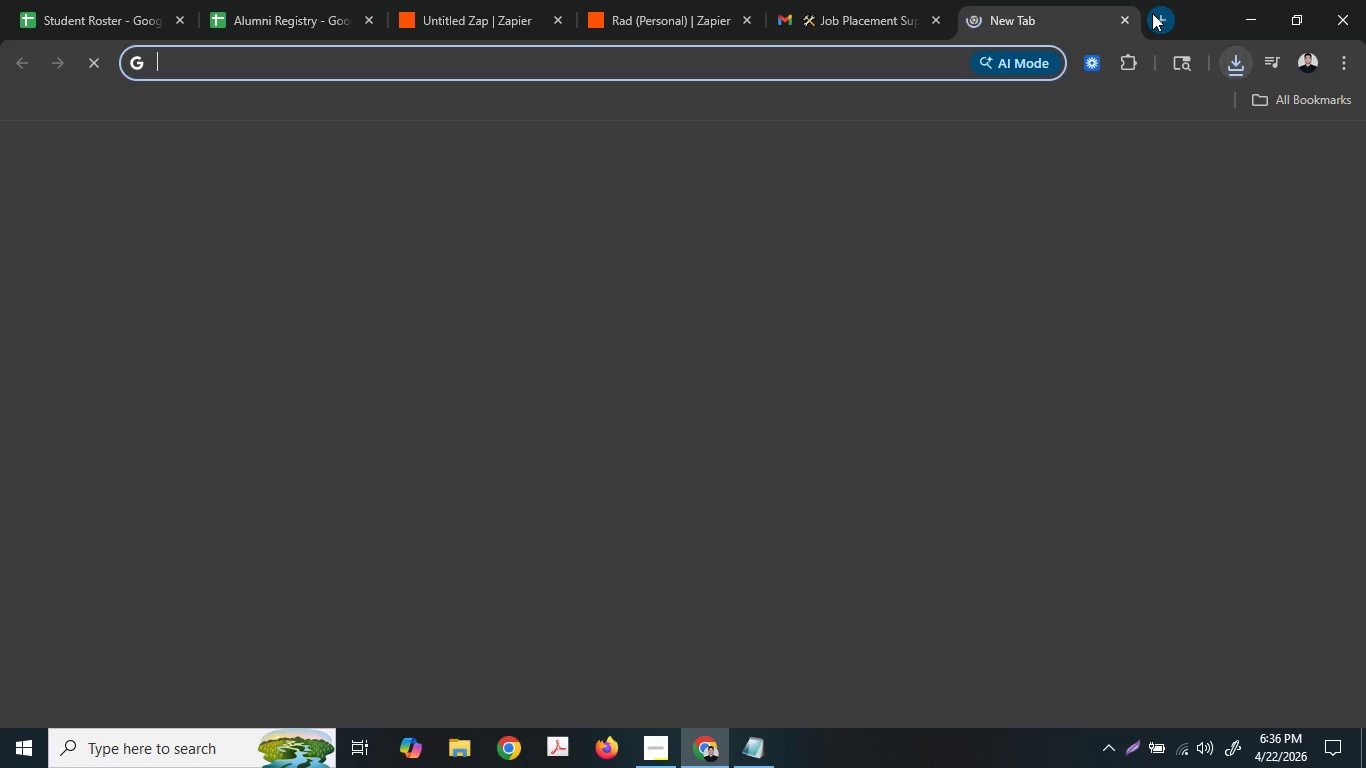 
type(dri)
 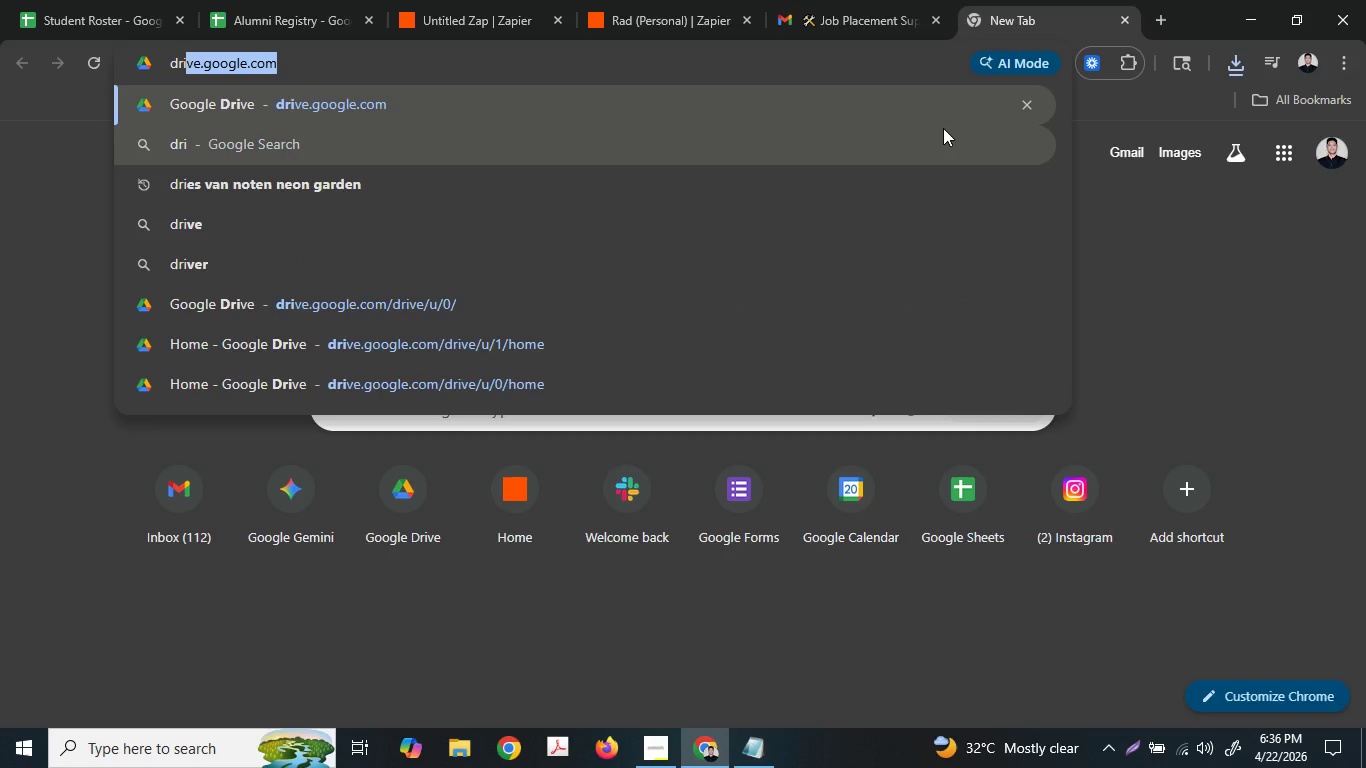 
key(Enter)
 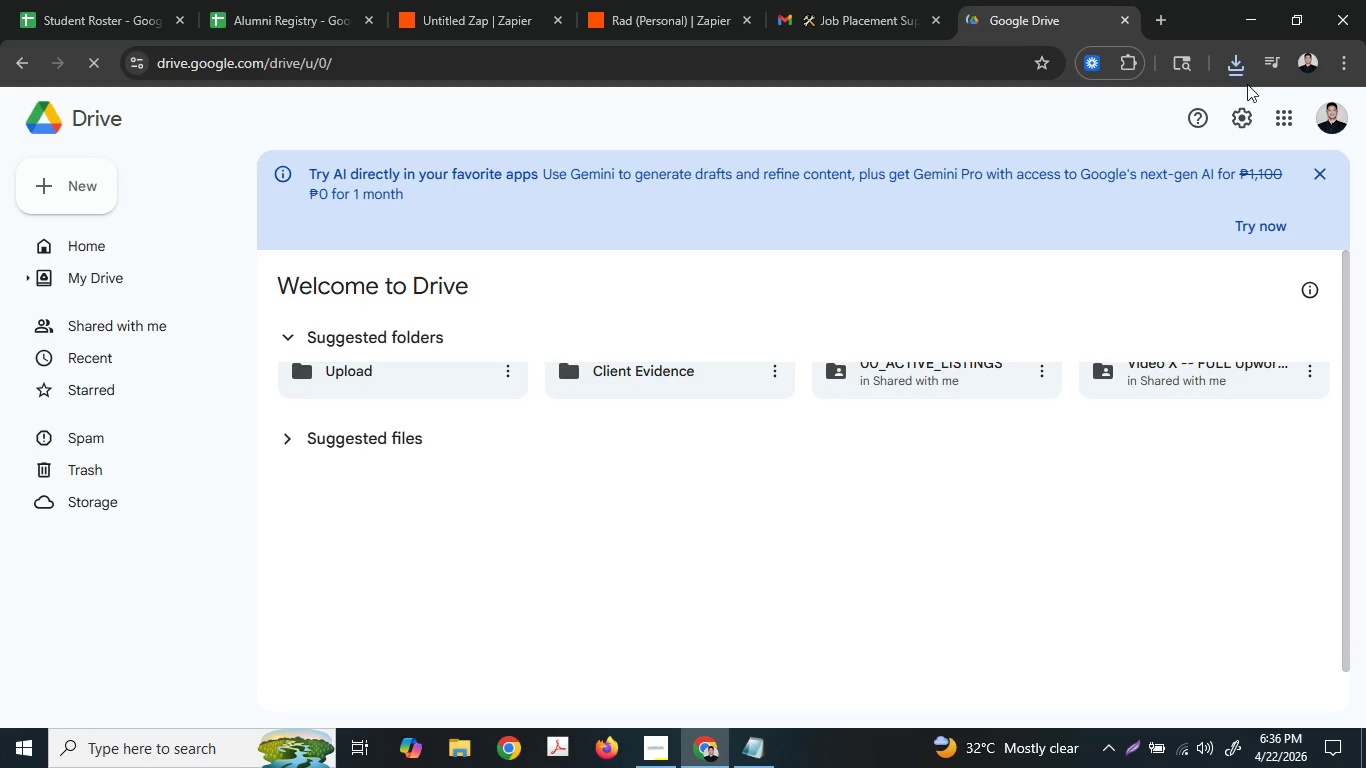 
left_click([1240, 64])
 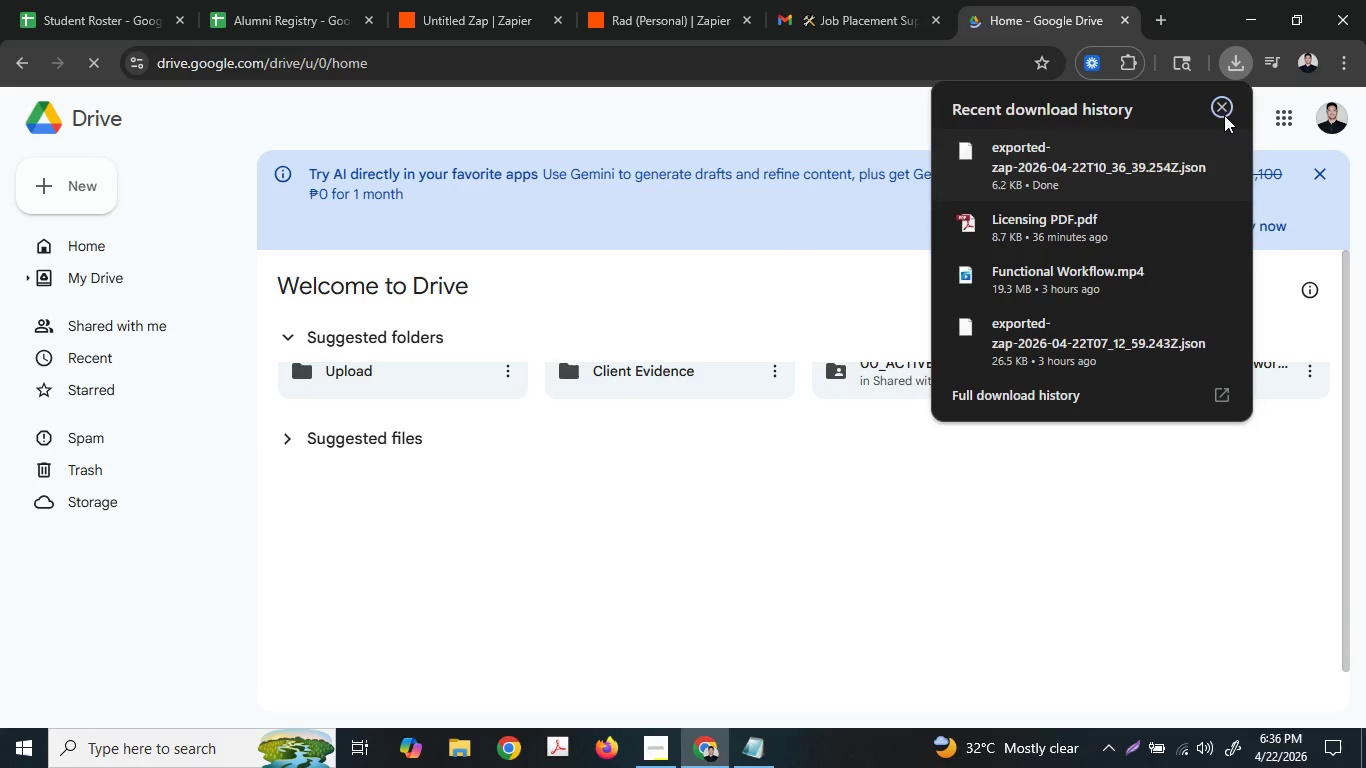 
left_click([1327, 113])
 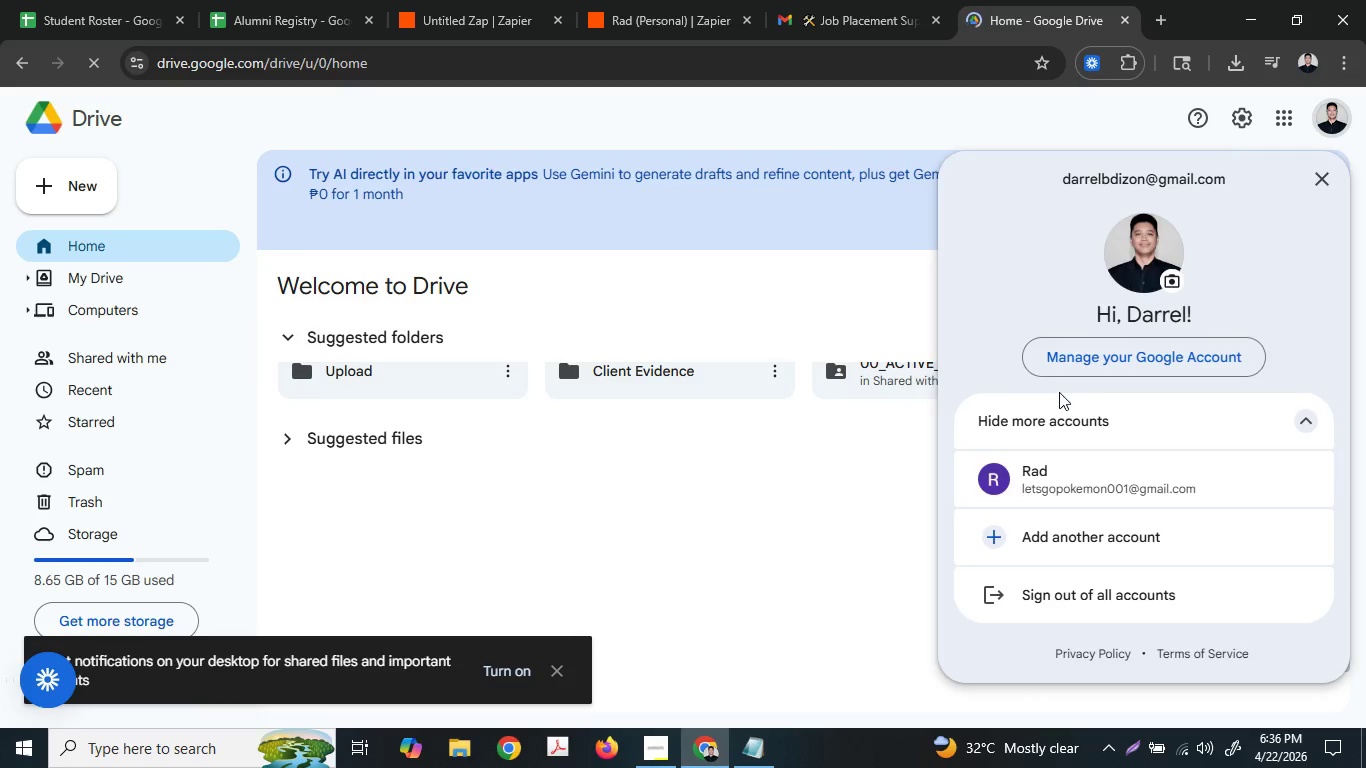 
left_click([1084, 497])
 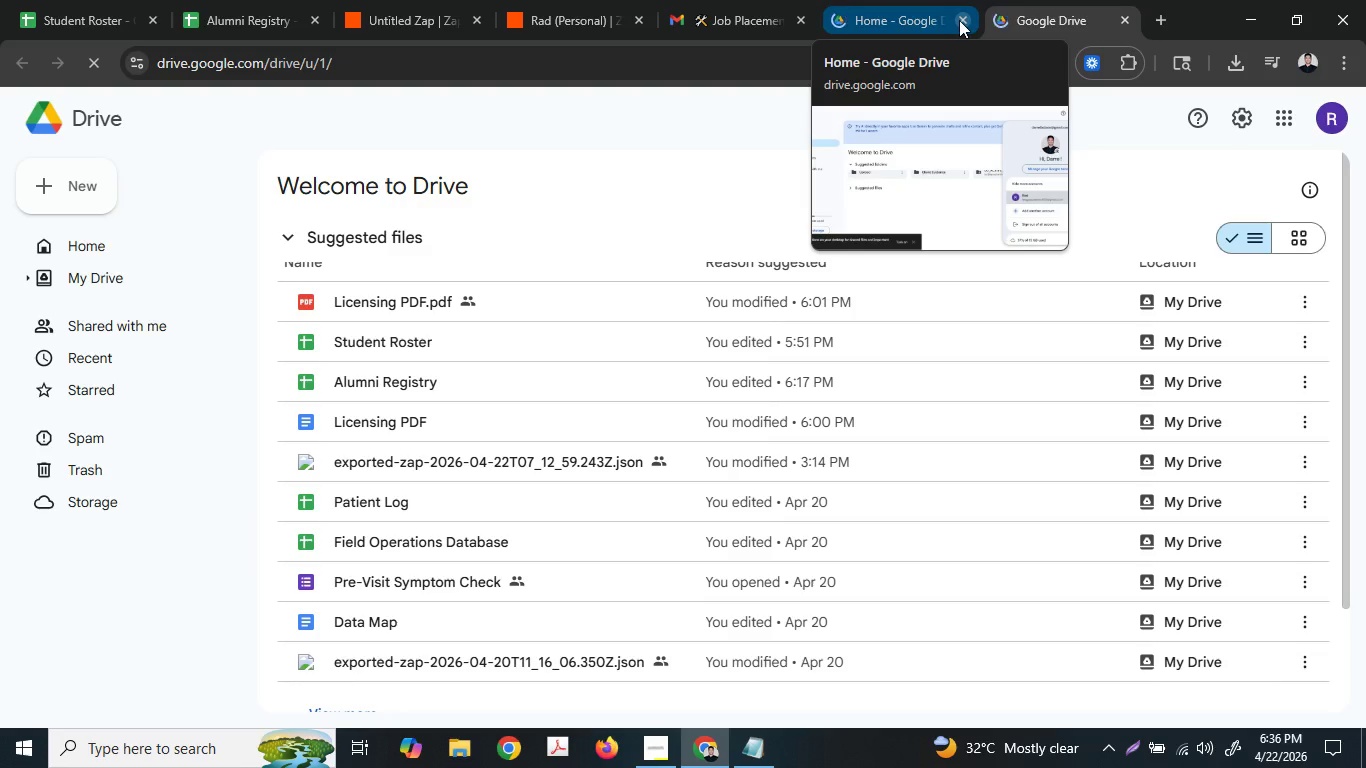 
left_click([959, 20])
 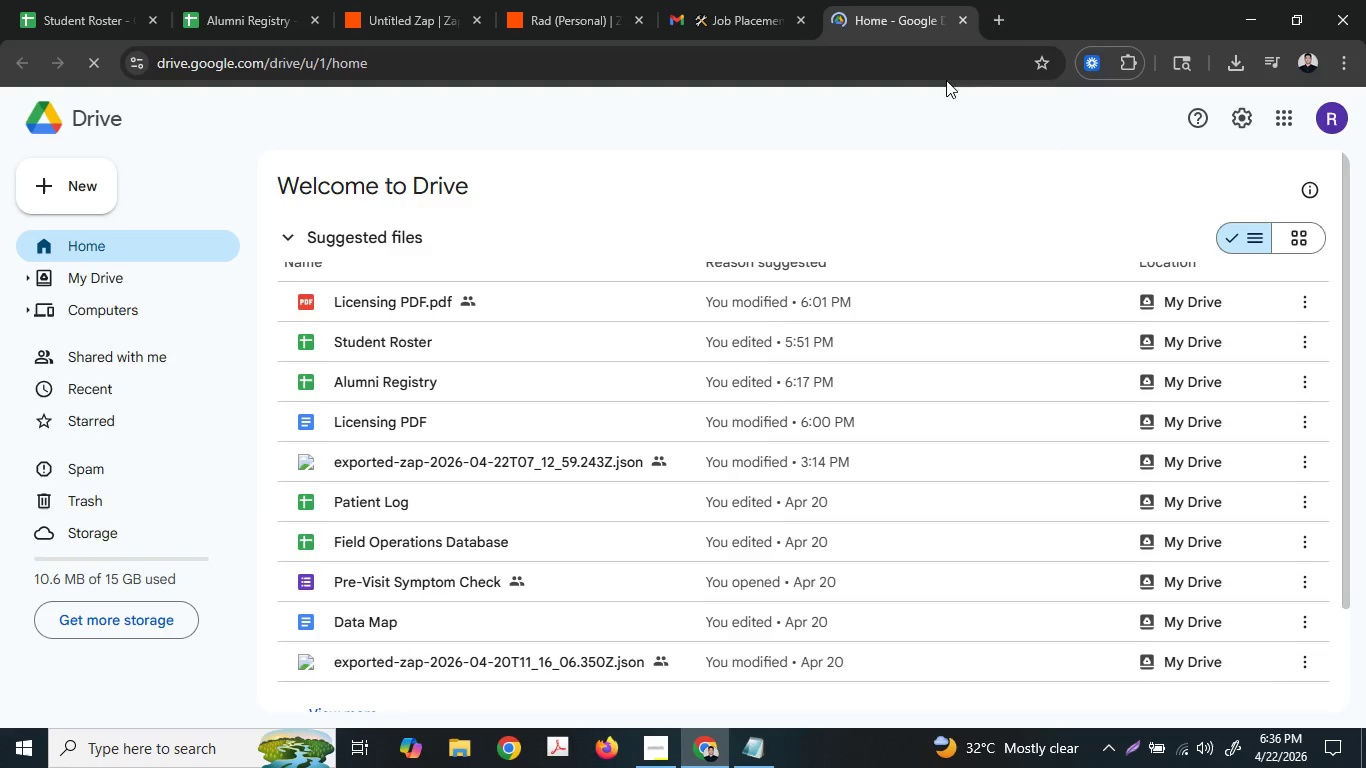 
left_click([1229, 66])
 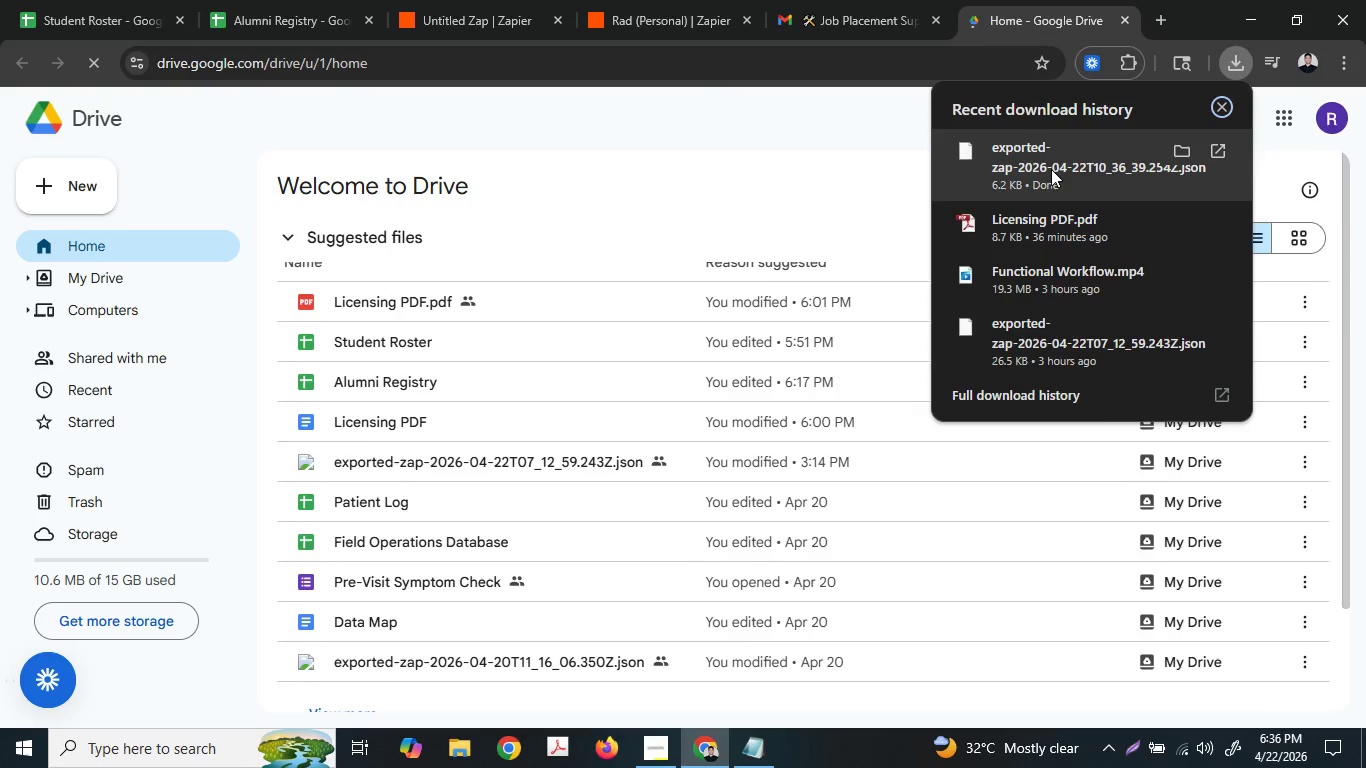 
left_click_drag(start_coordinate=[1051, 169], to_coordinate=[1017, 170])
 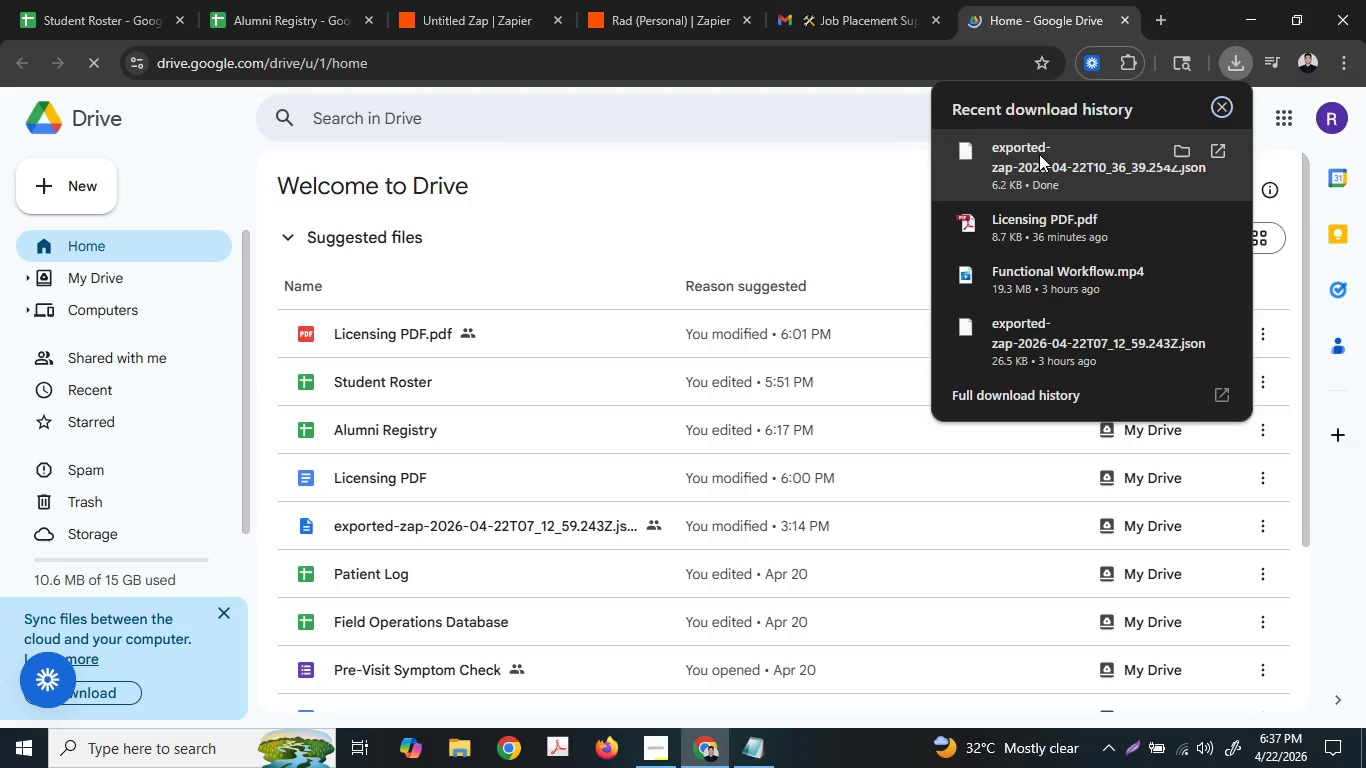 
left_click_drag(start_coordinate=[1039, 154], to_coordinate=[483, 379])
 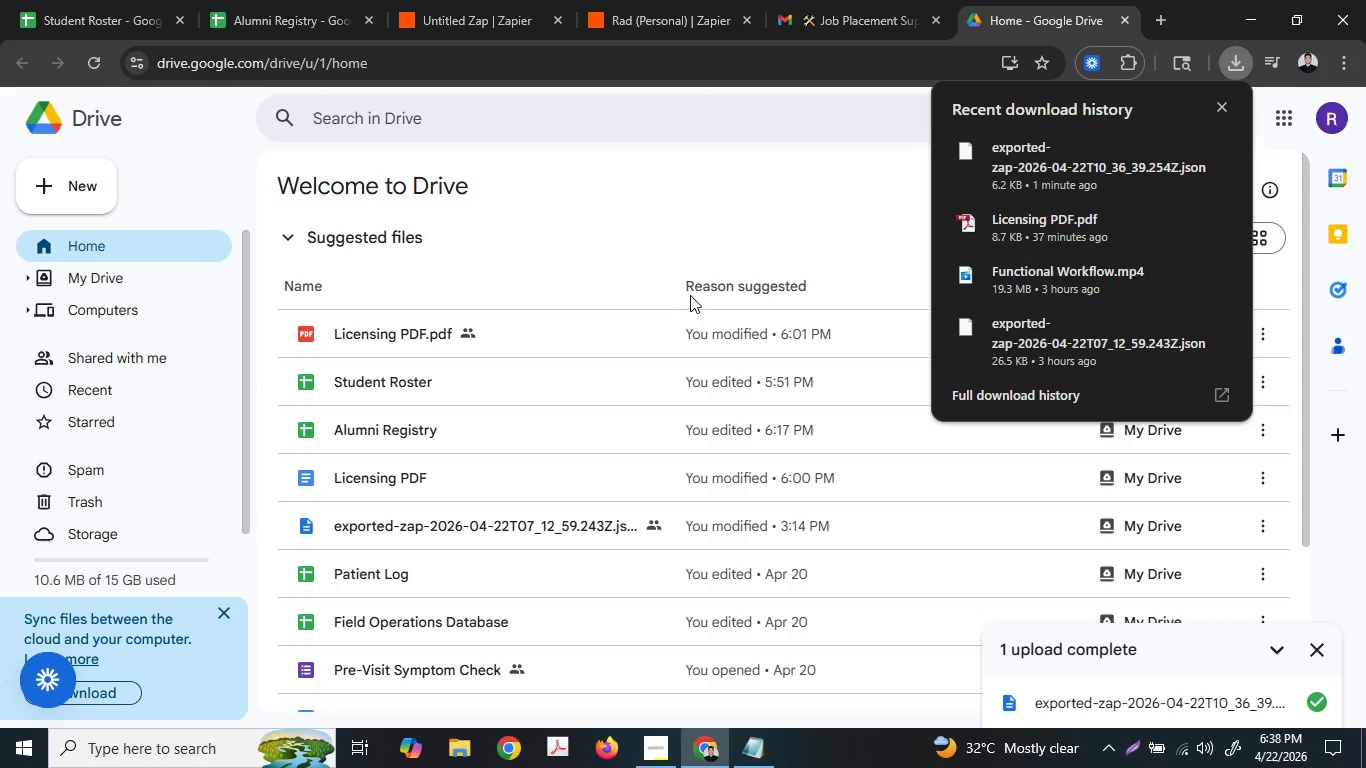 
wait(77.7)
 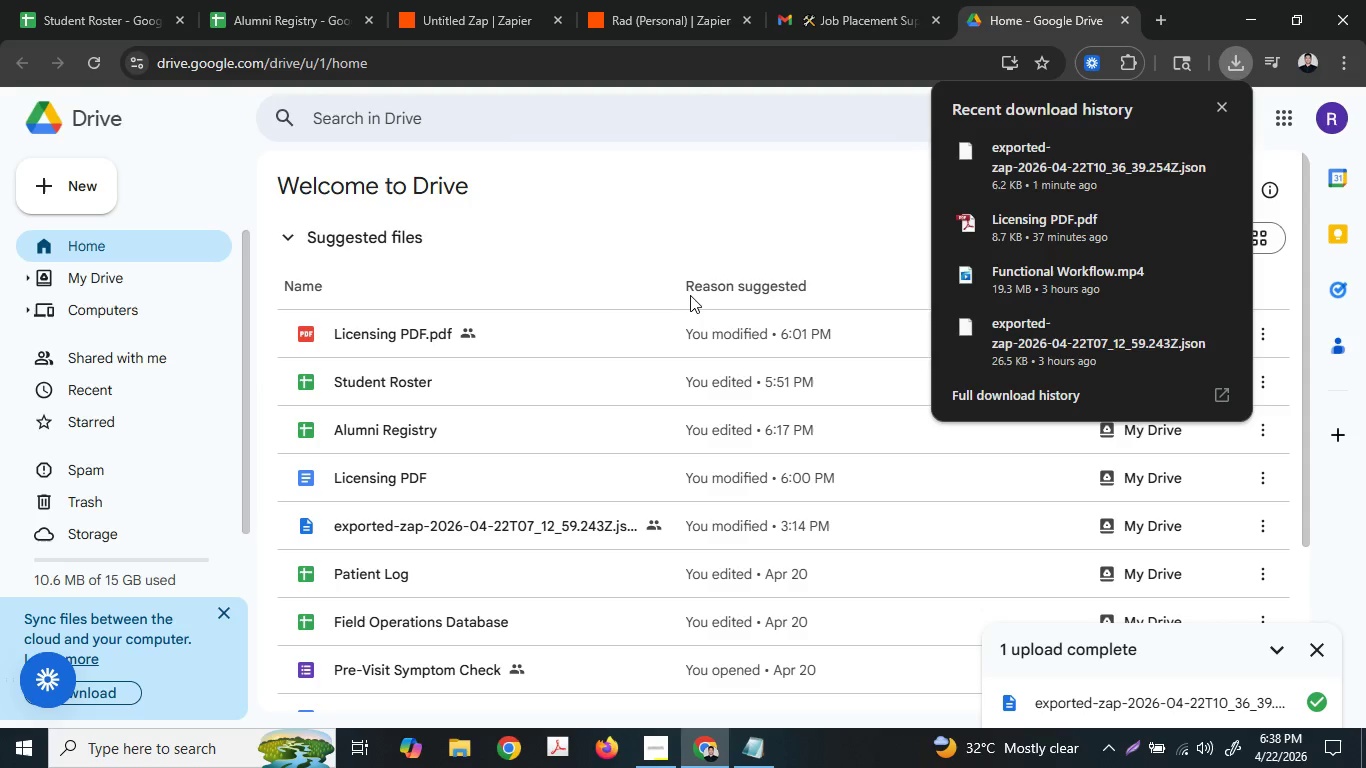 
left_click_drag(start_coordinate=[1032, 160], to_coordinate=[594, 320])
 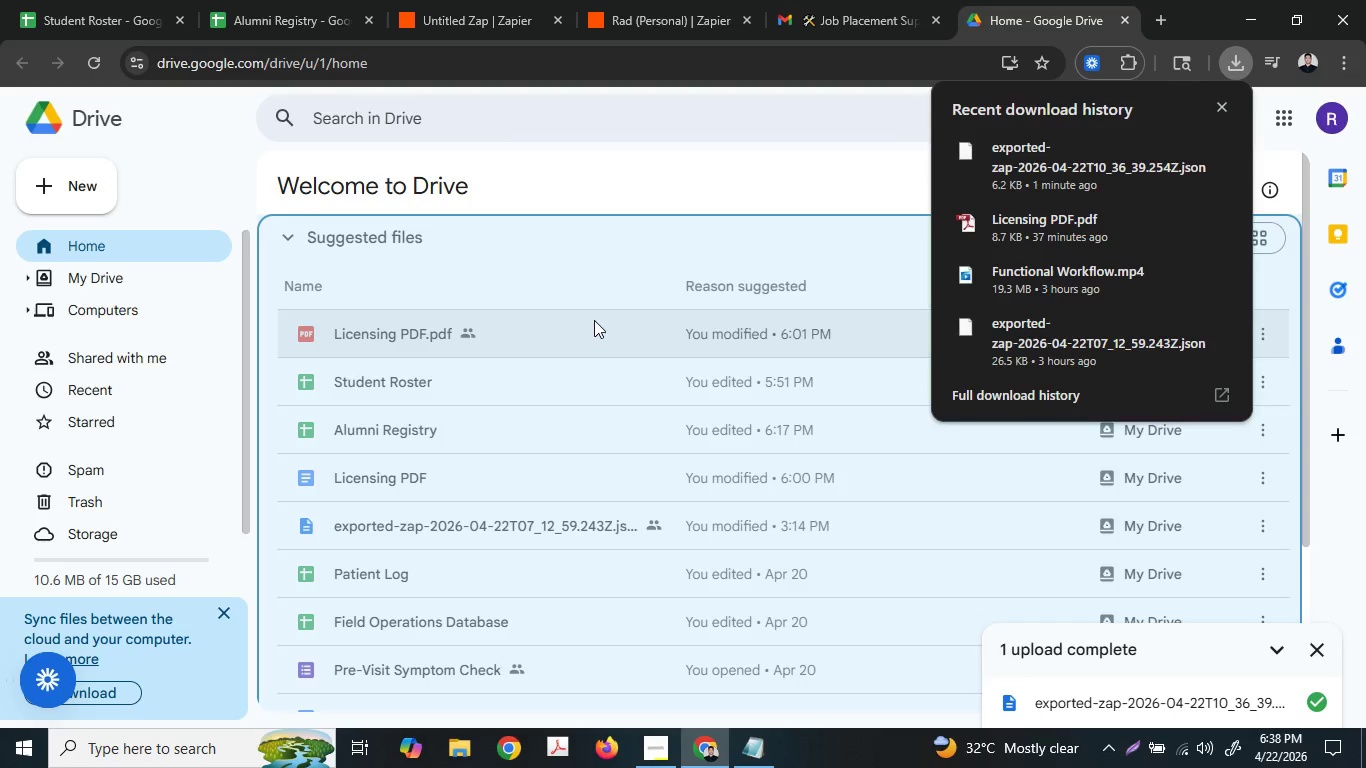 
mouse_move([616, 328])
 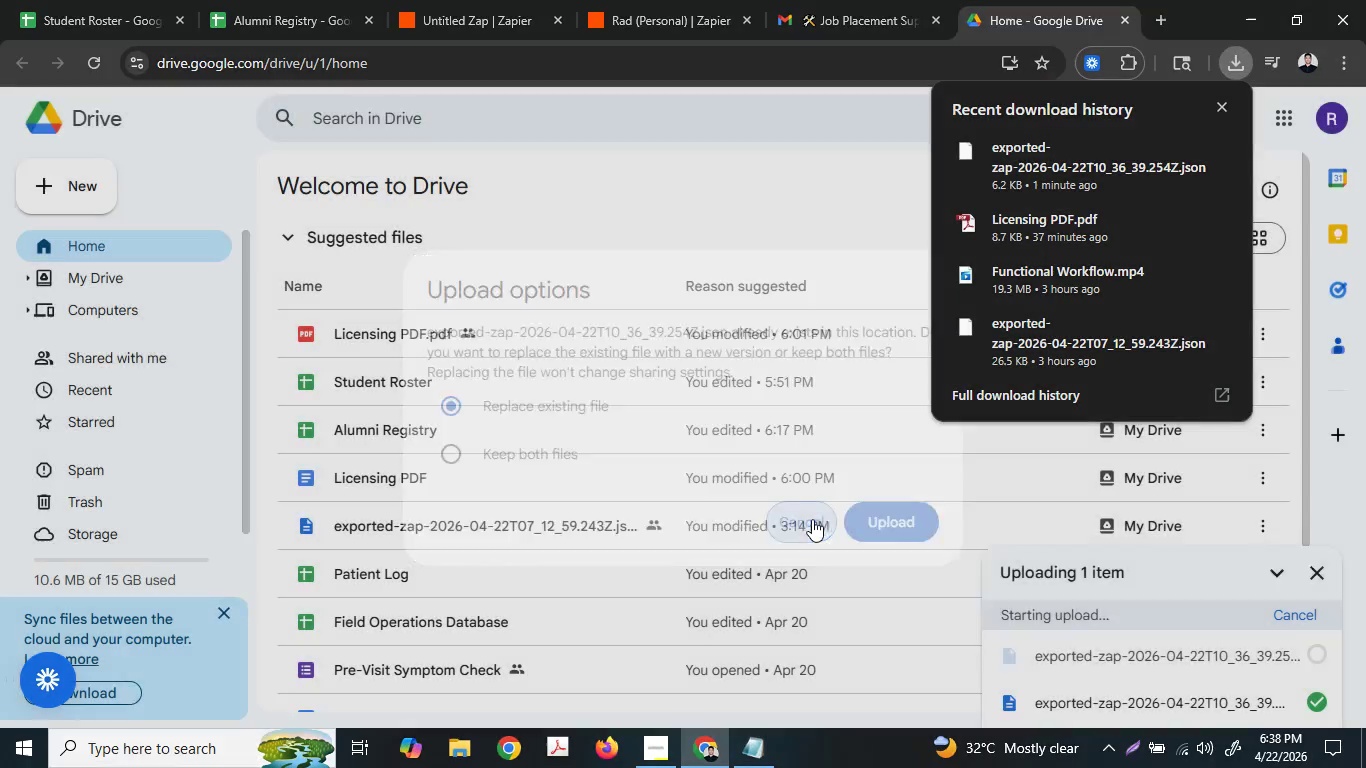 
left_click([787, 197])
 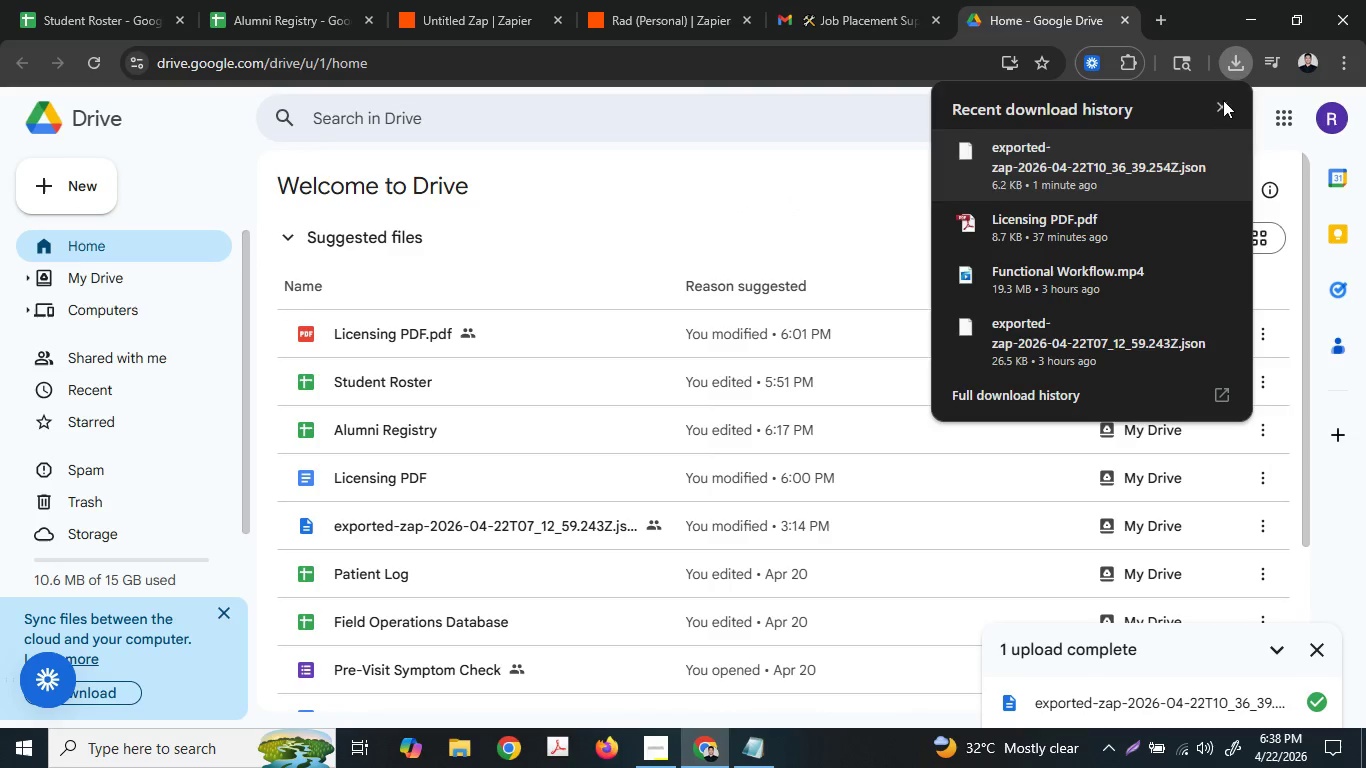 
left_click([1222, 99])
 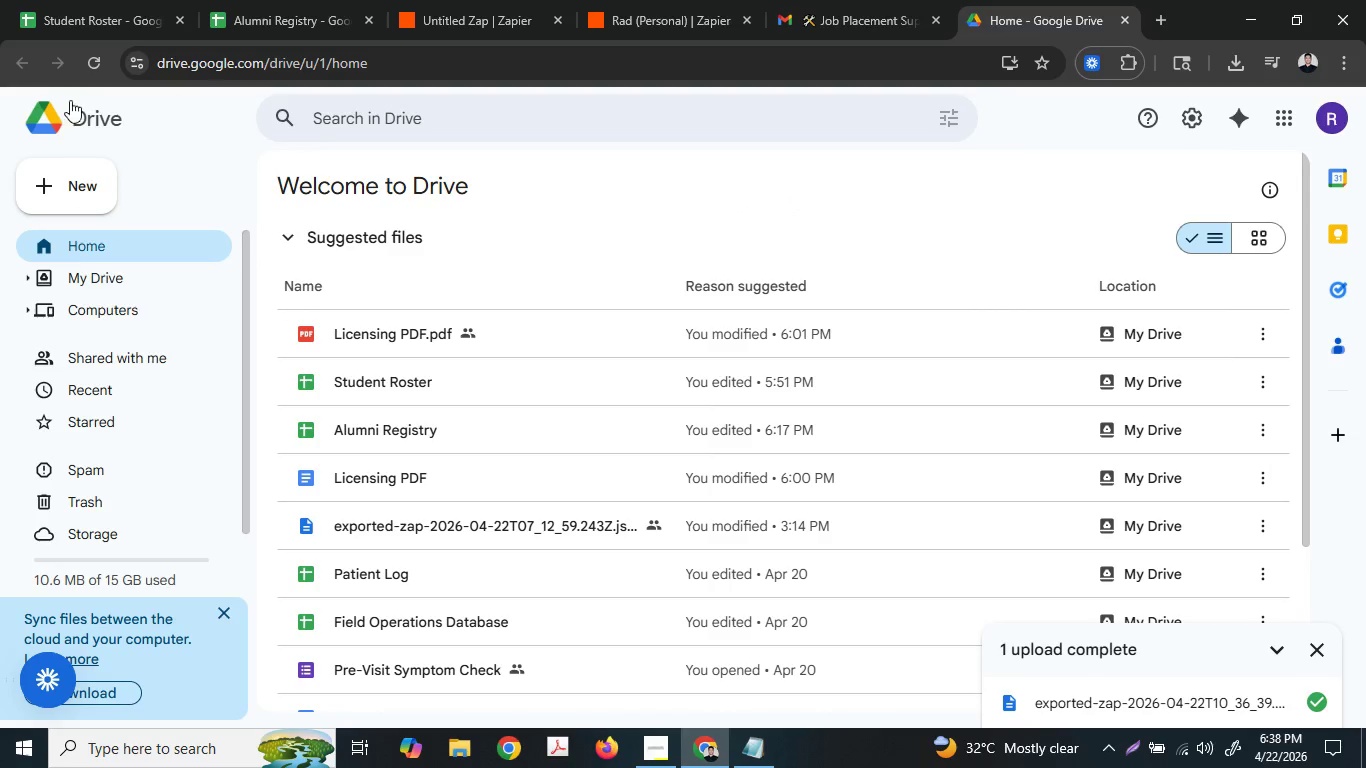 
left_click([56, 271])
 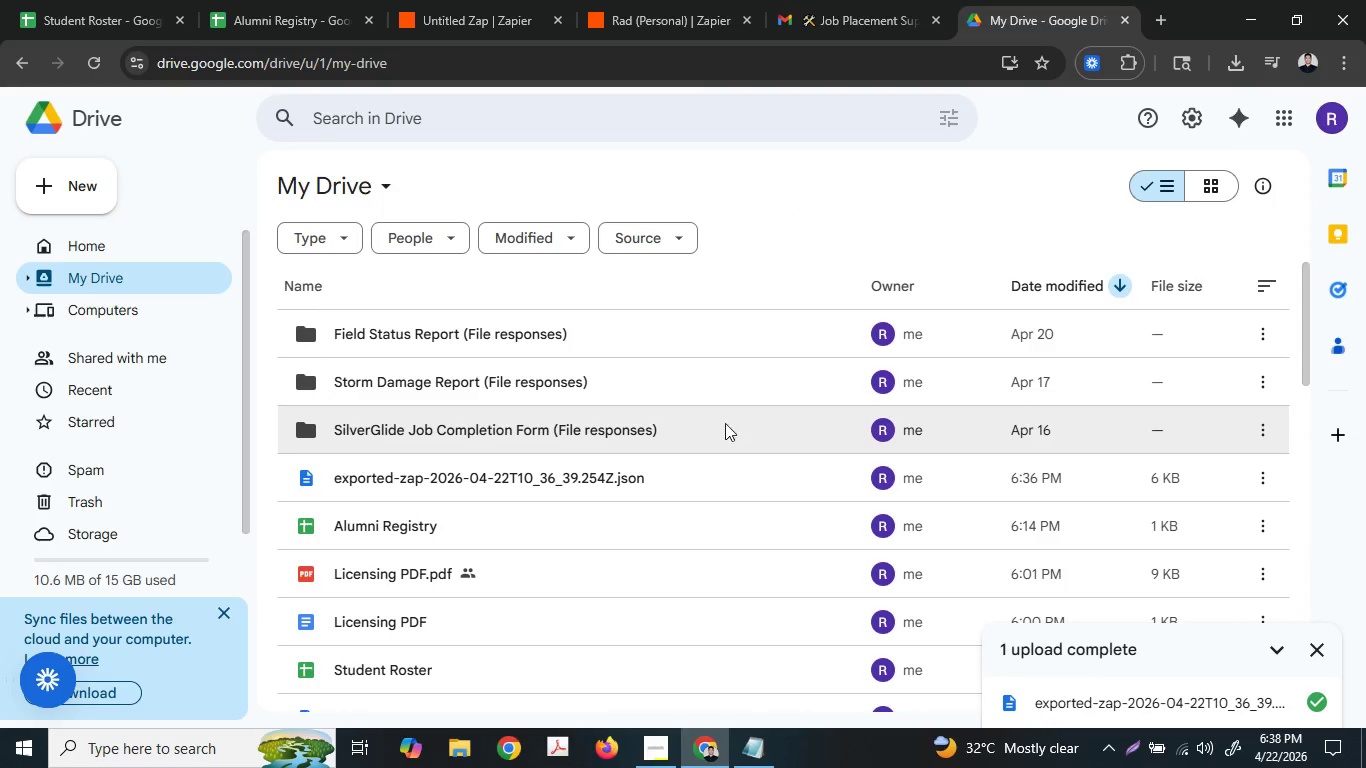 
left_click([562, 475])
 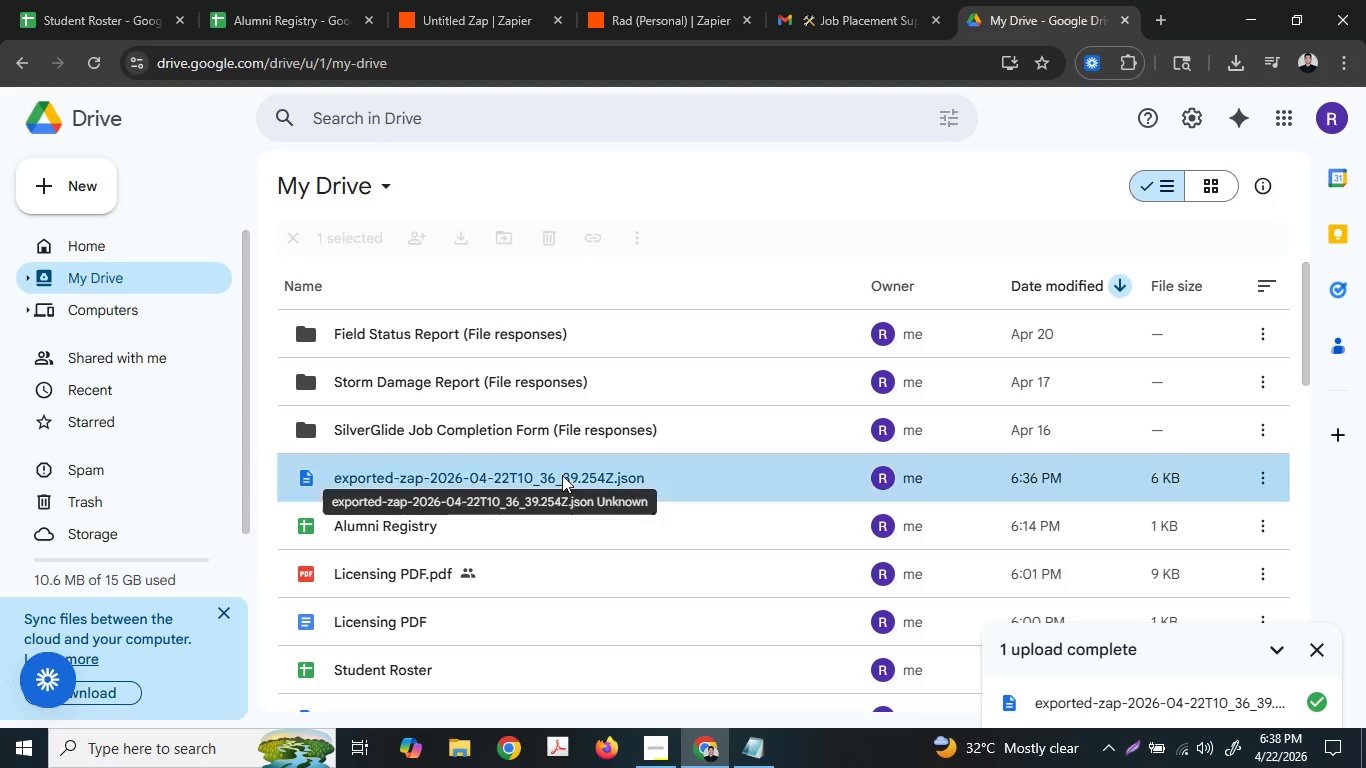 
right_click([562, 475])
 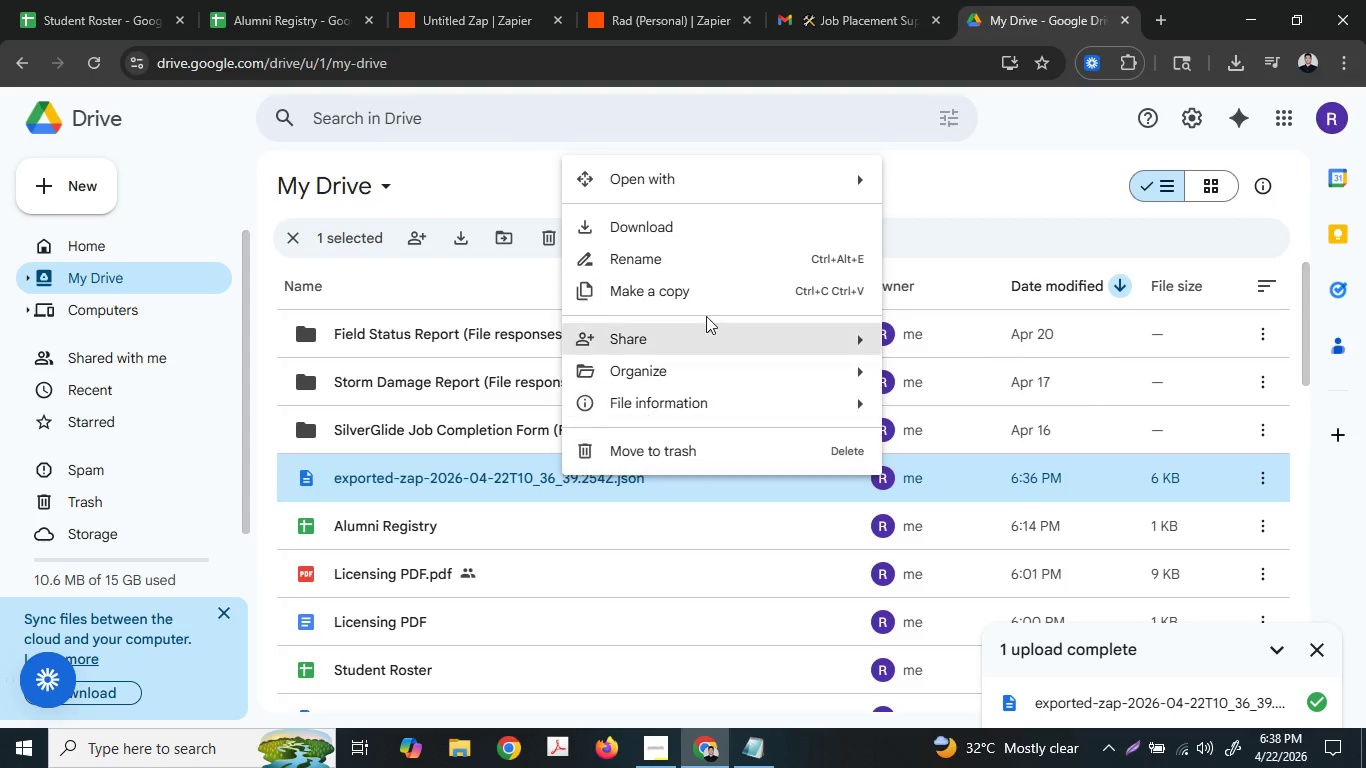 
left_click([731, 234])
 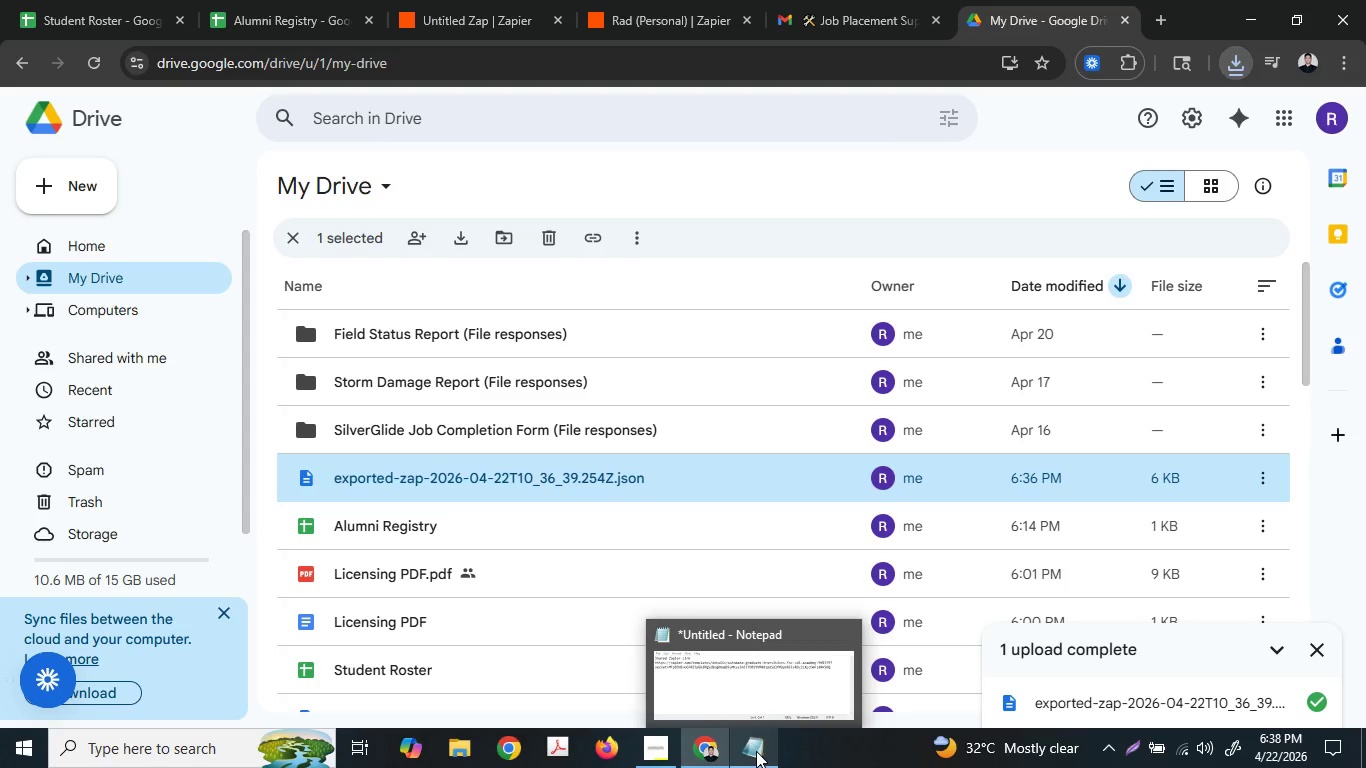 
wait(14.25)
 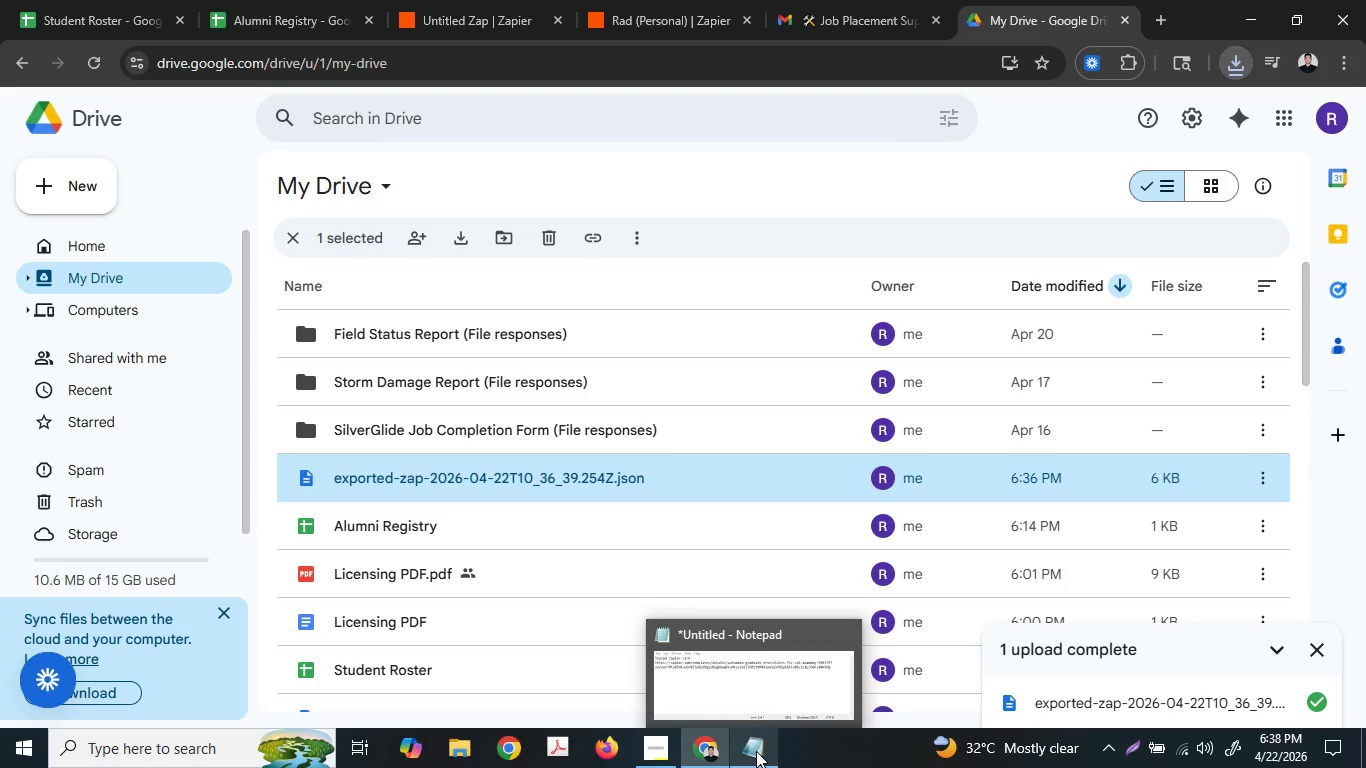 
right_click([1062, 475])
 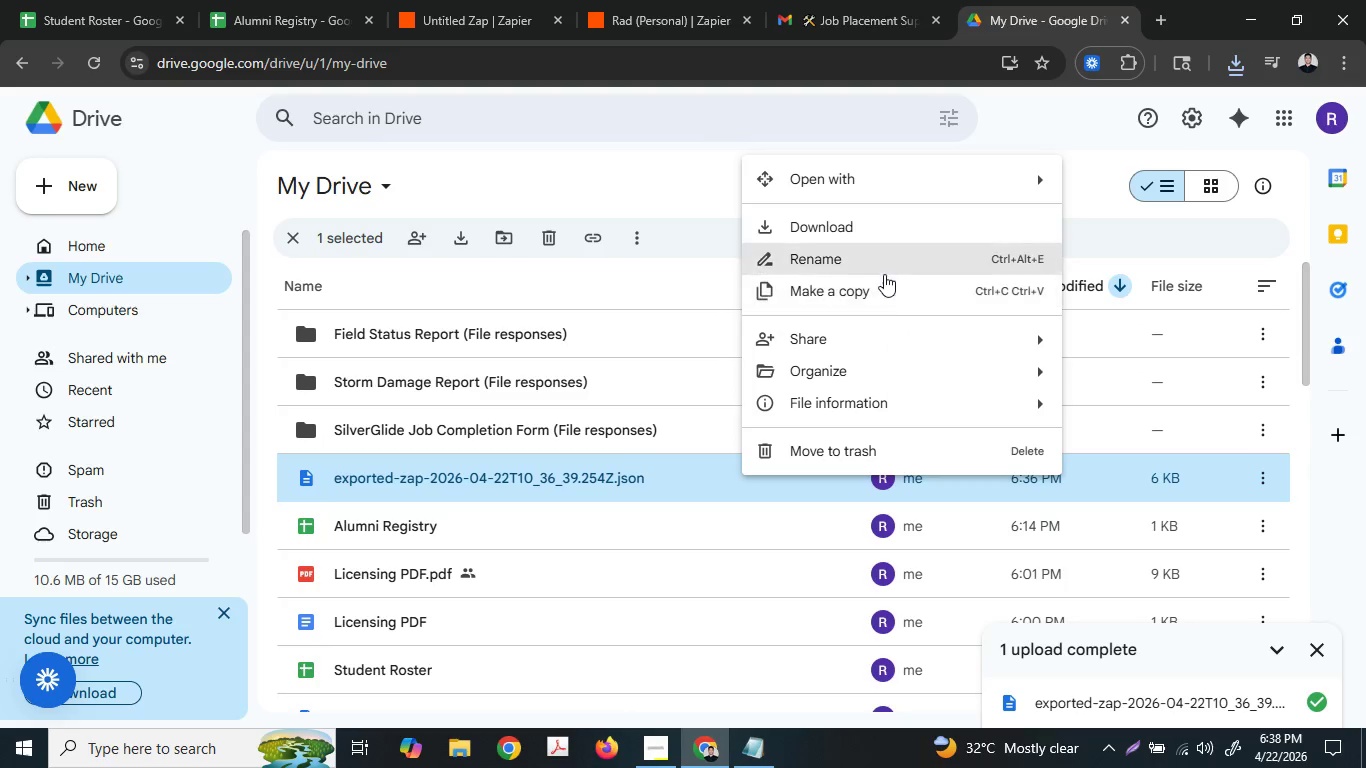 
left_click([879, 339])
 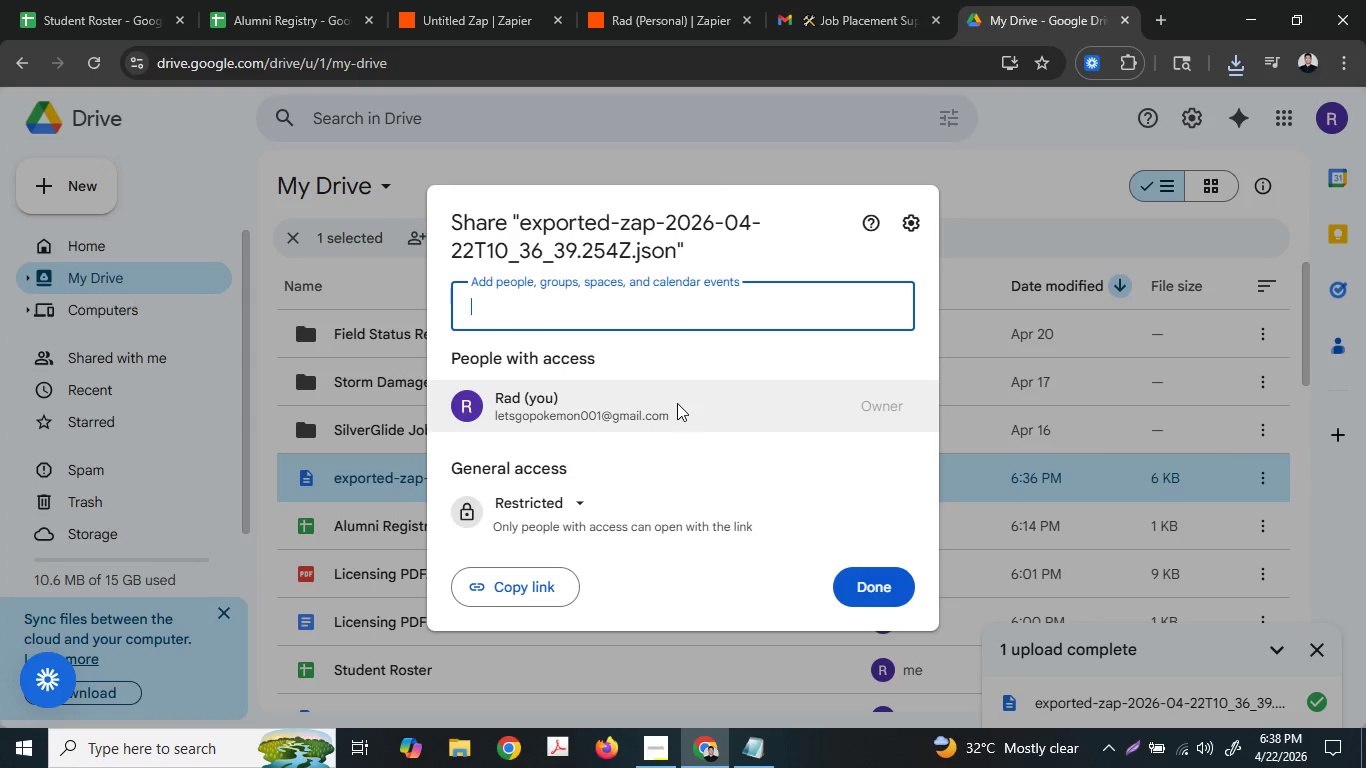 
left_click([547, 579])
 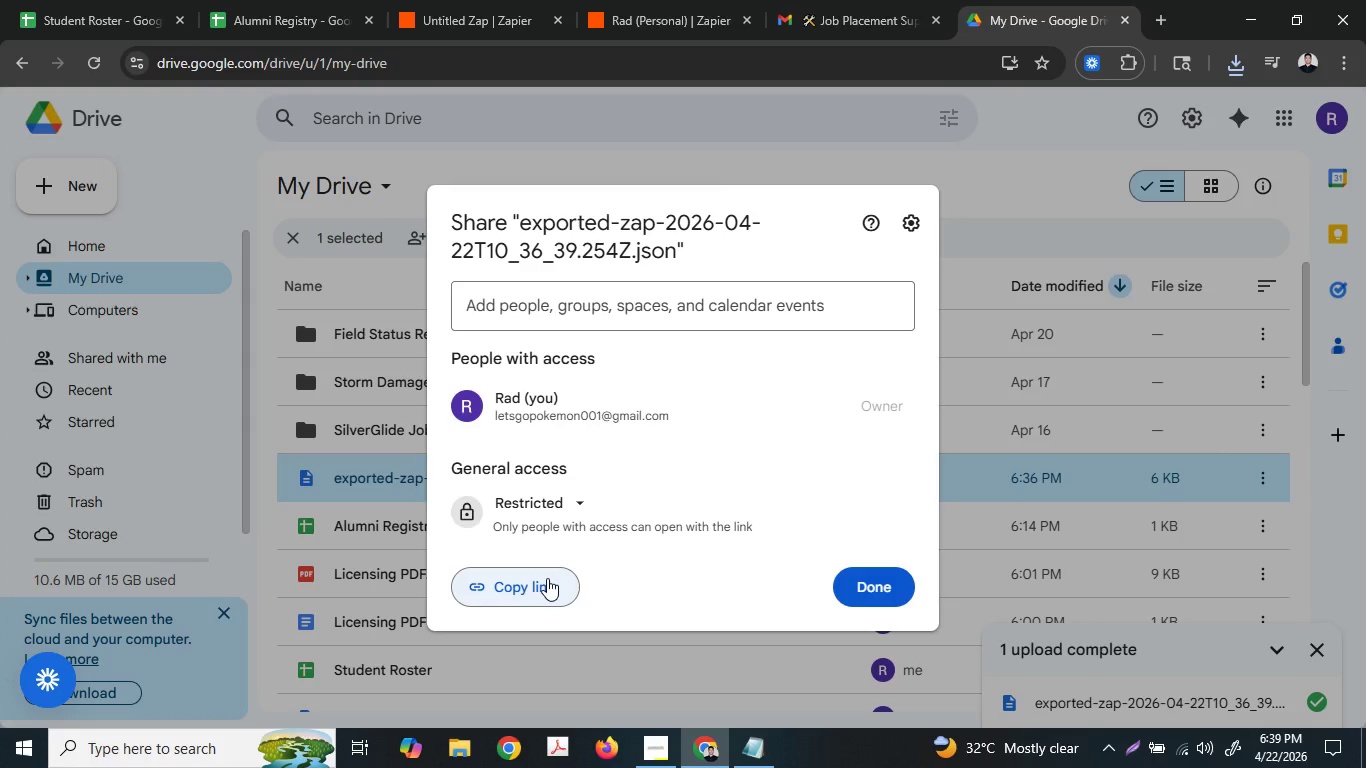 
wait(12.7)
 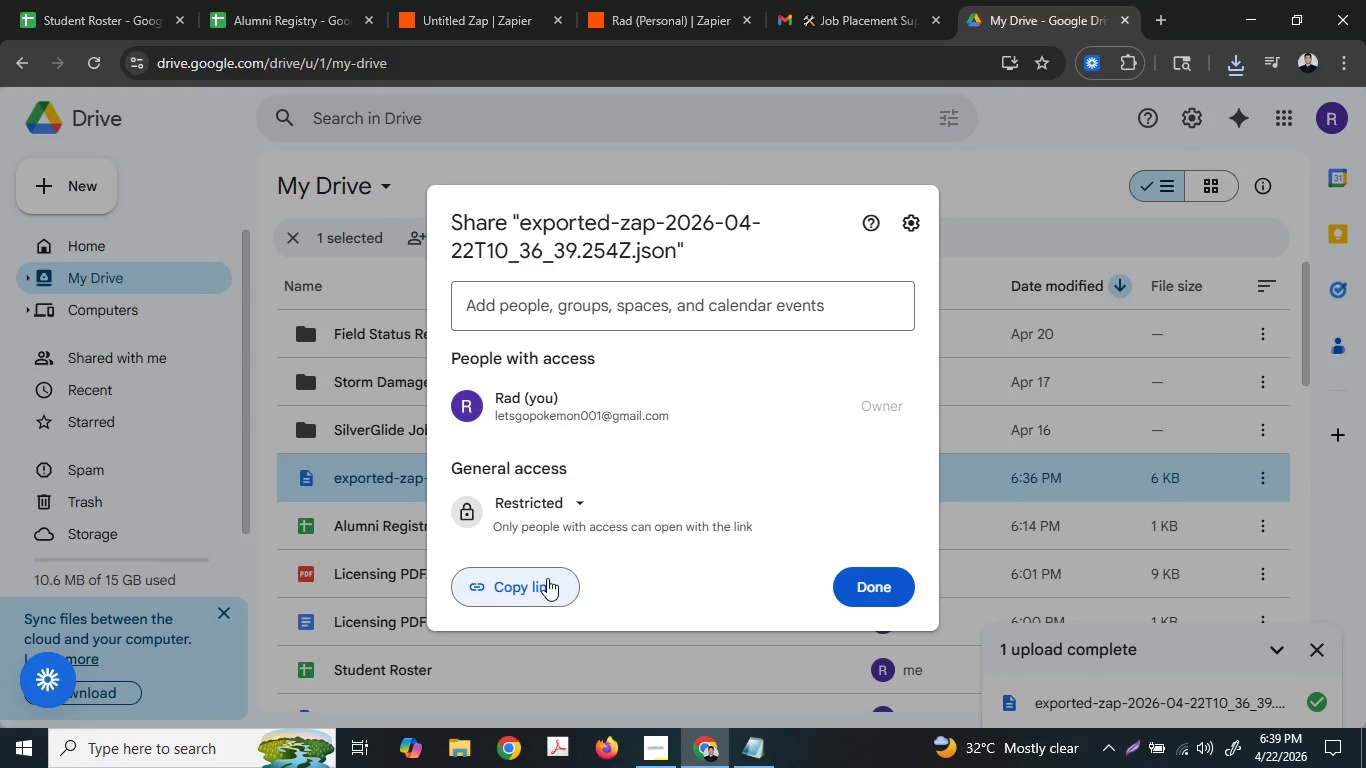 
left_click_drag(start_coordinate=[550, 587], to_coordinate=[551, 537])
 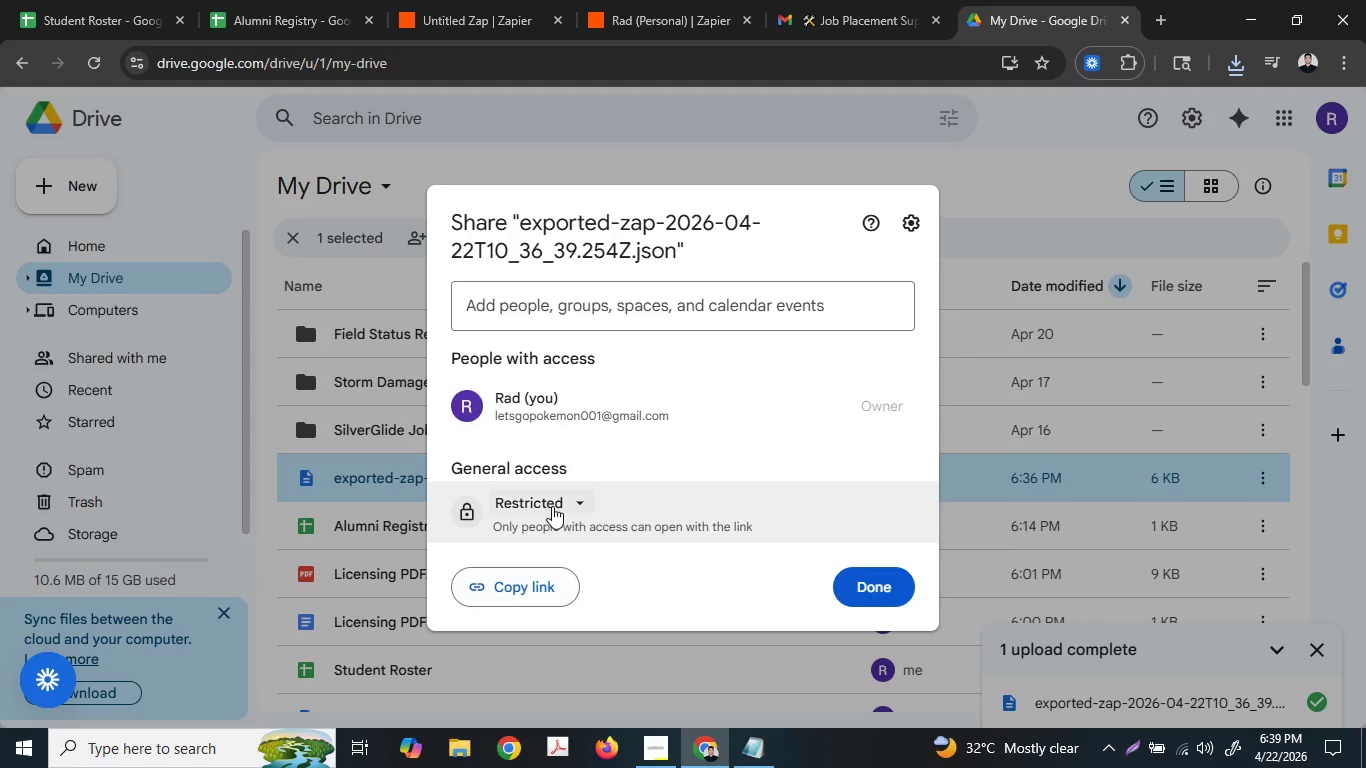 
left_click([552, 506])
 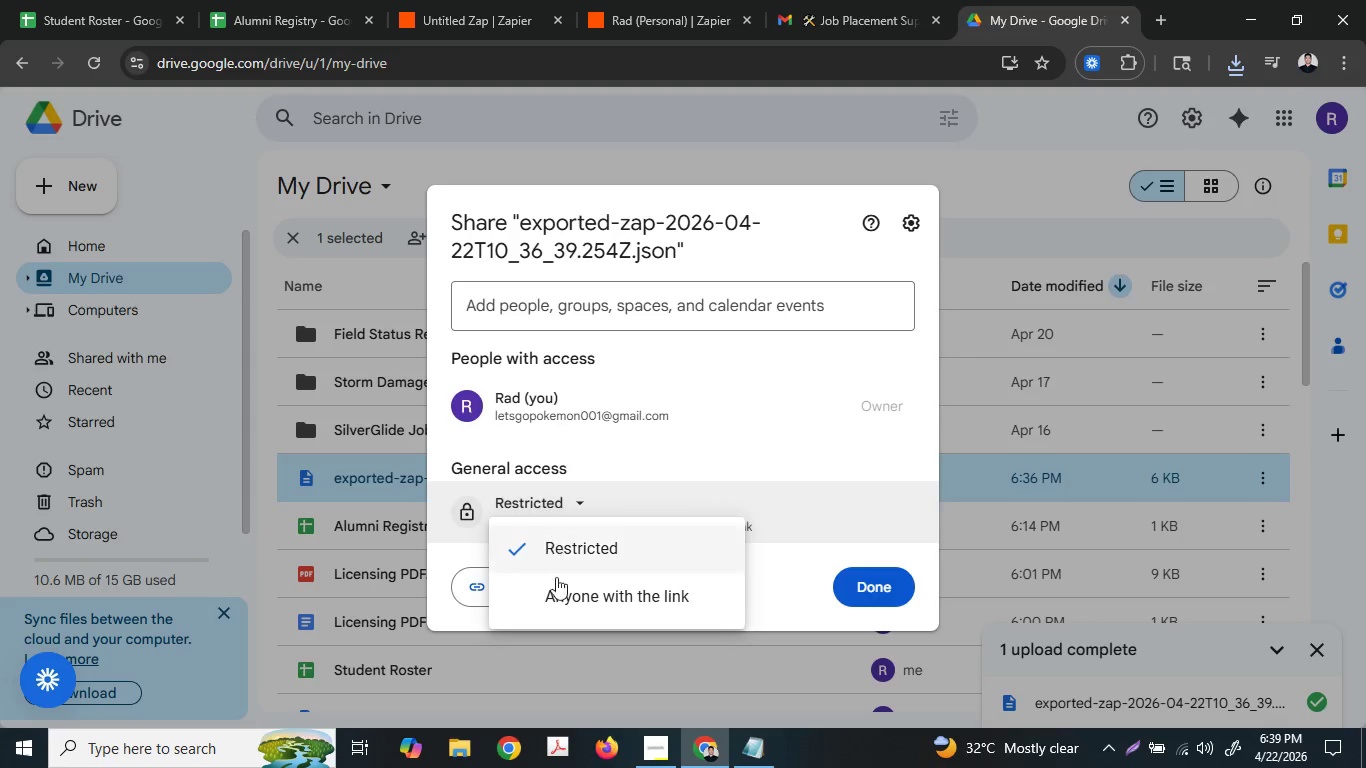 
left_click([556, 600])